 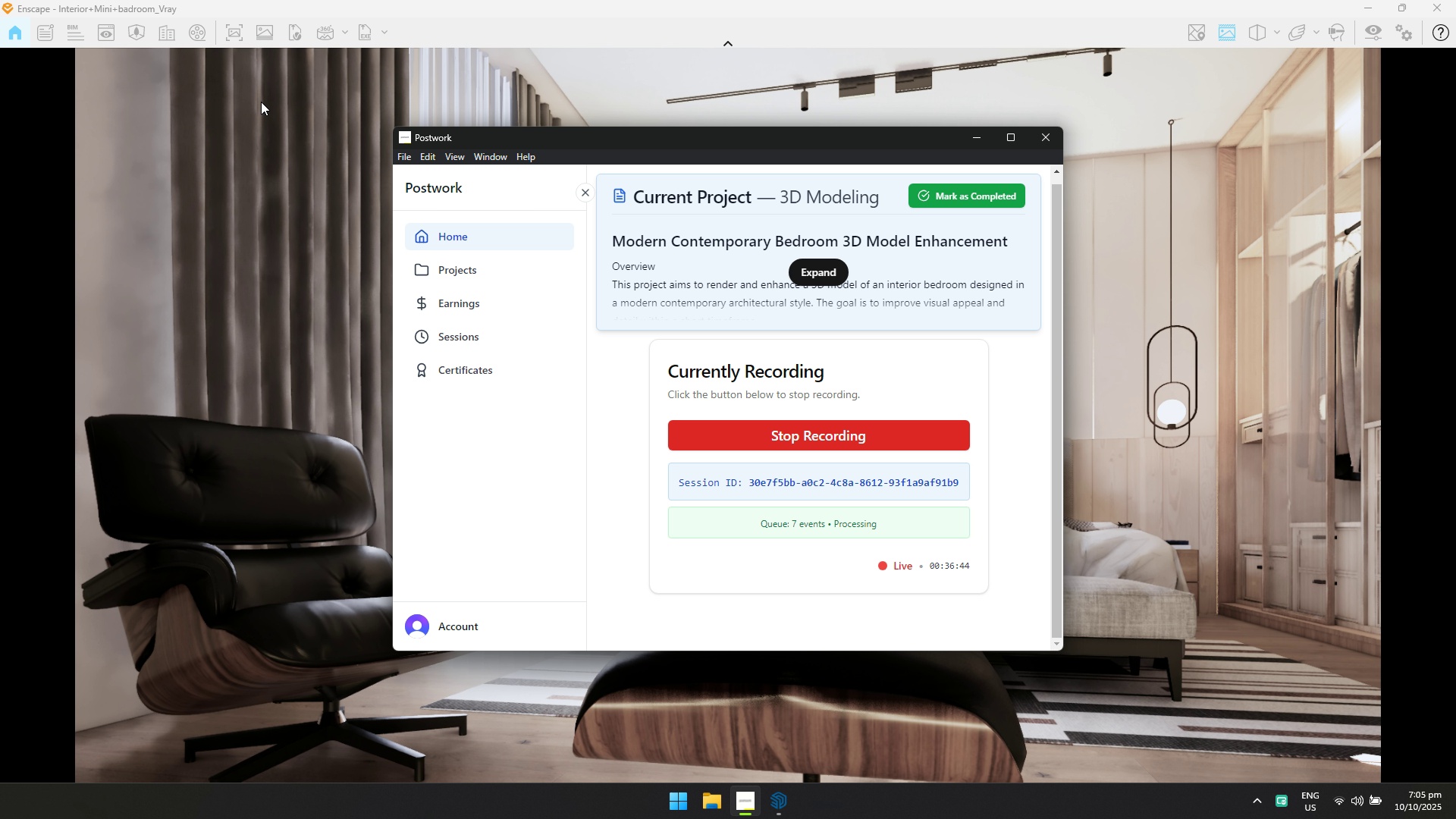 
key(Alt+AltLeft)
 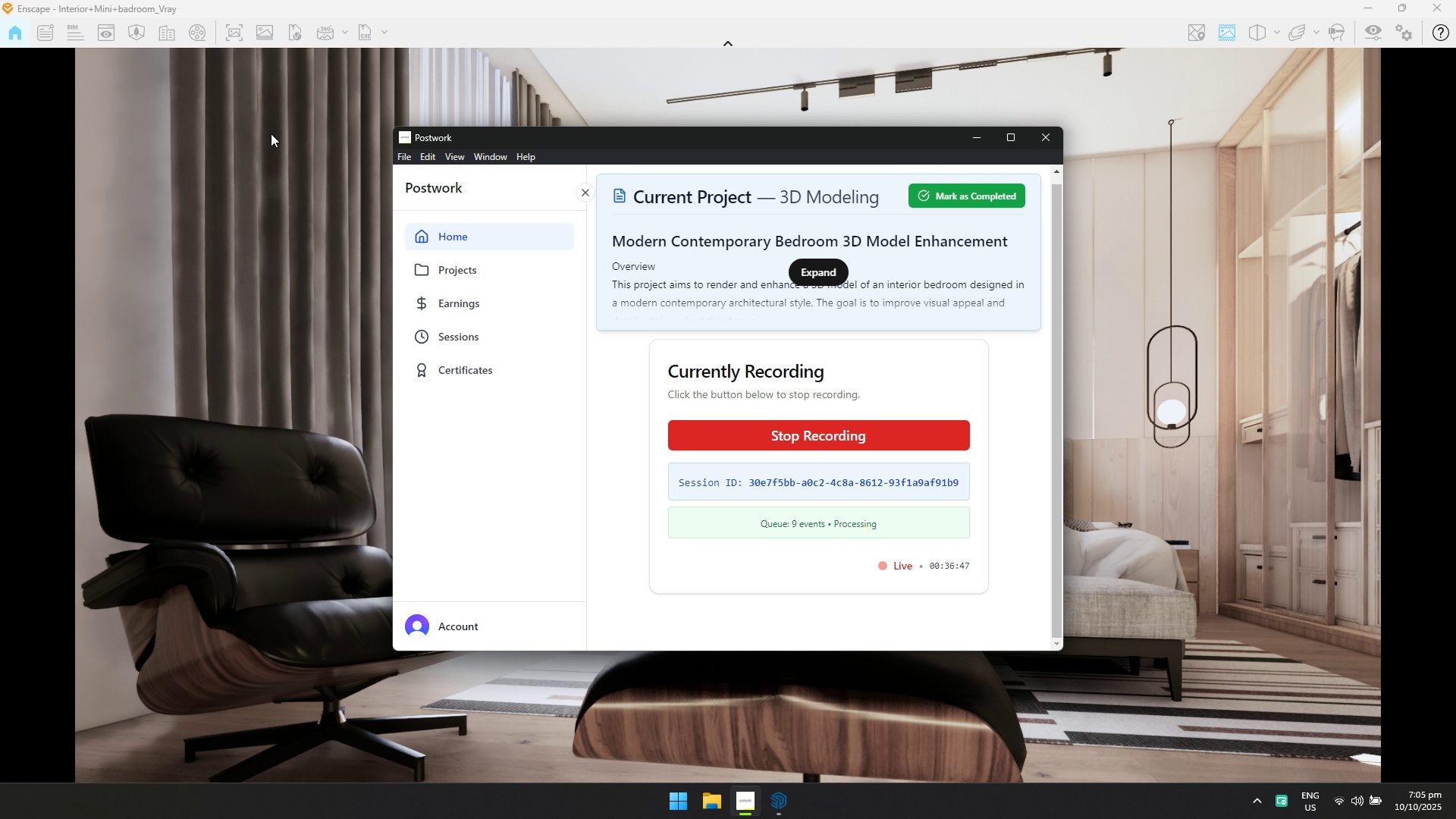 
key(Alt+Tab)
 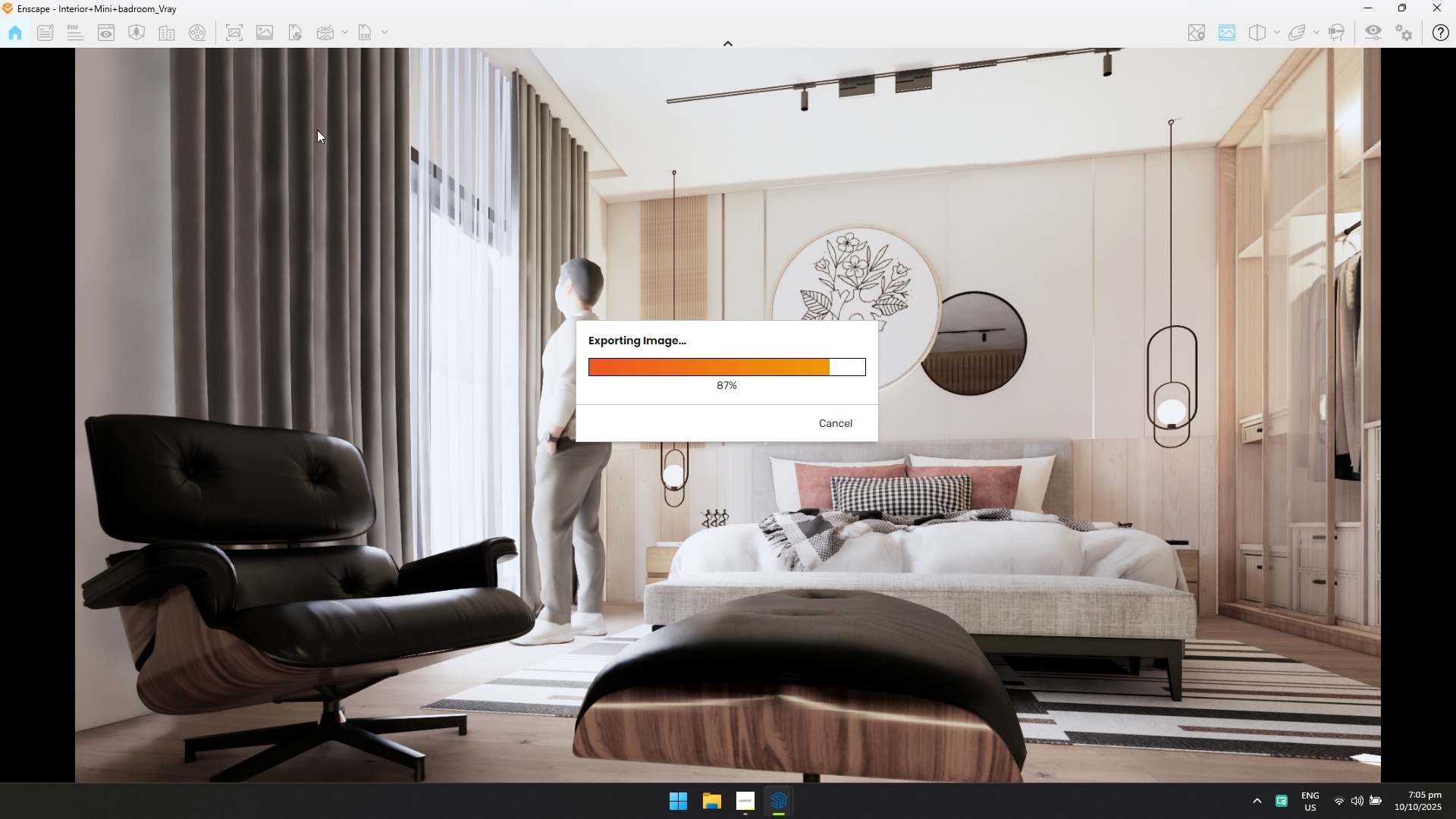 
mouse_move([333, 142])
 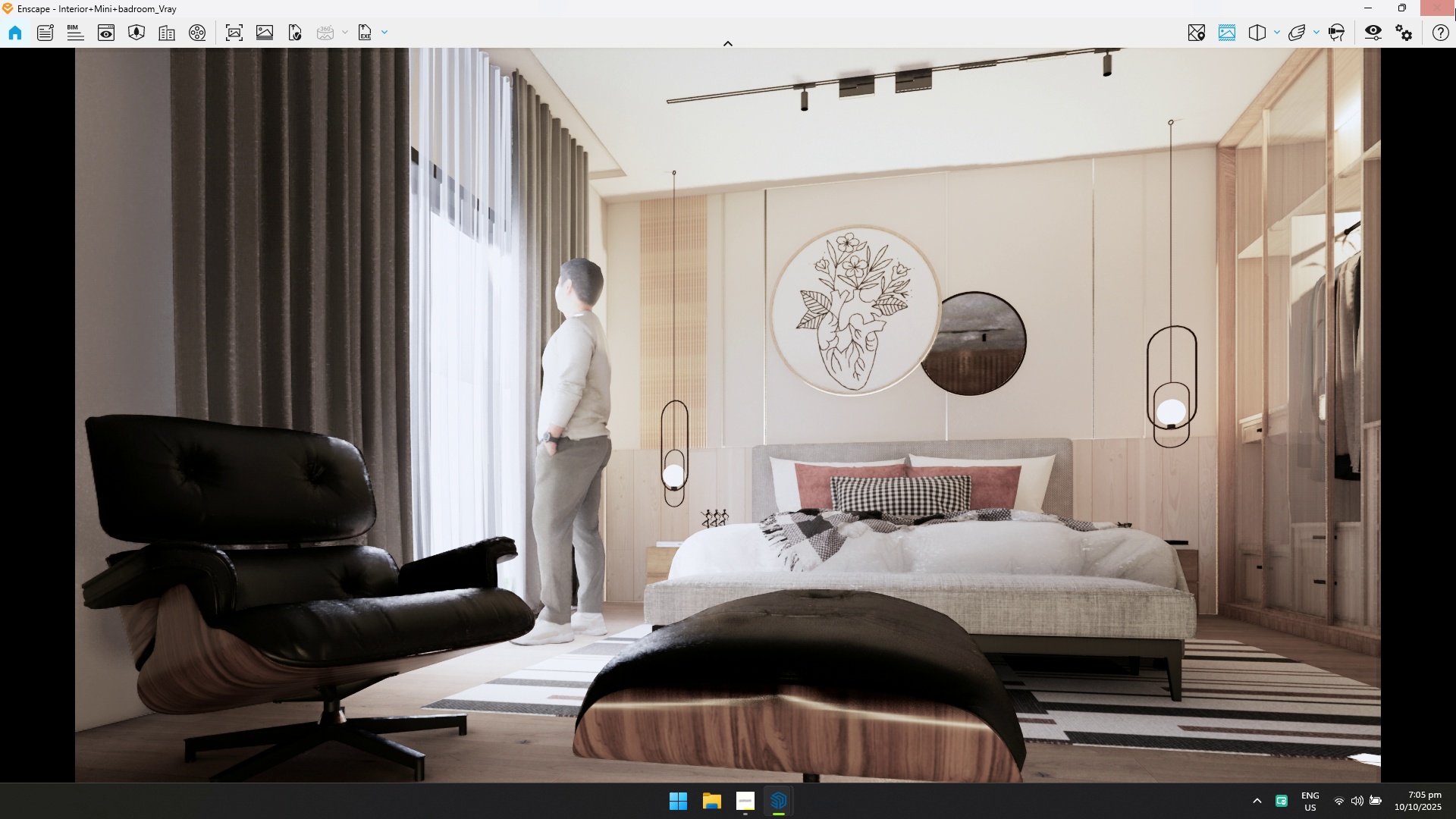 
left_click([1455, 0])
 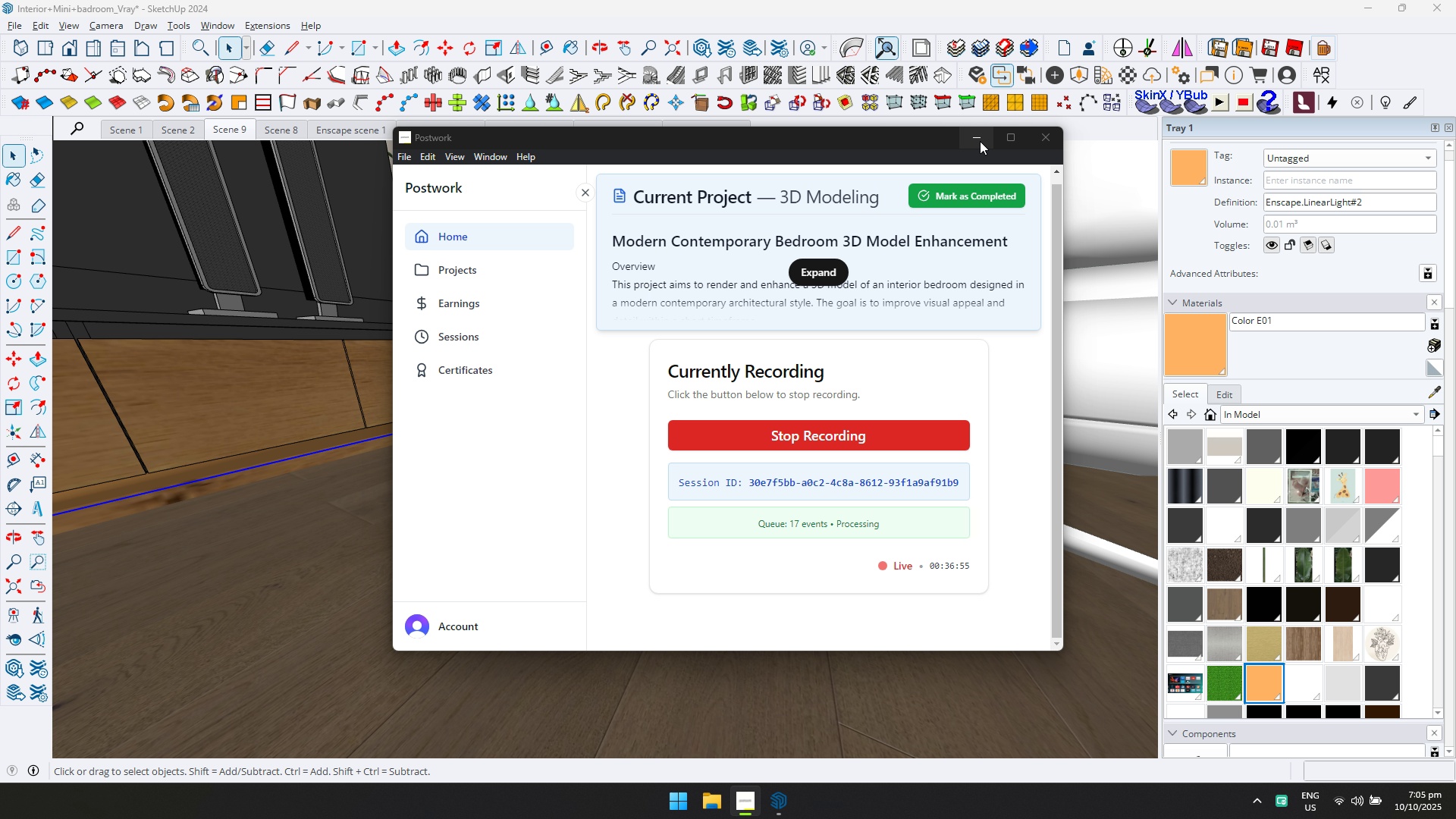 
left_click([979, 140])
 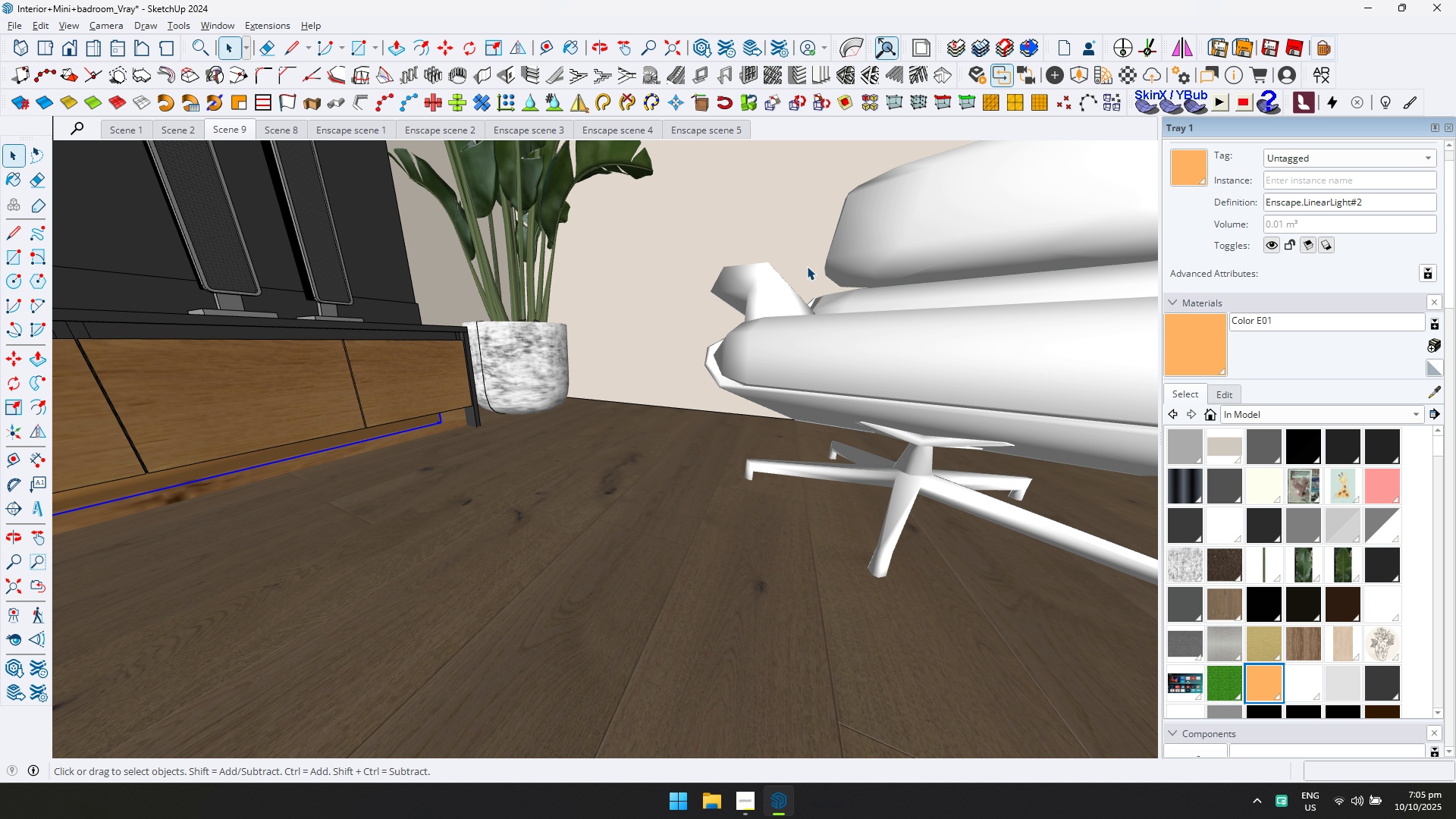 
scroll: coordinate [800, 272], scroll_direction: down, amount: 2.0
 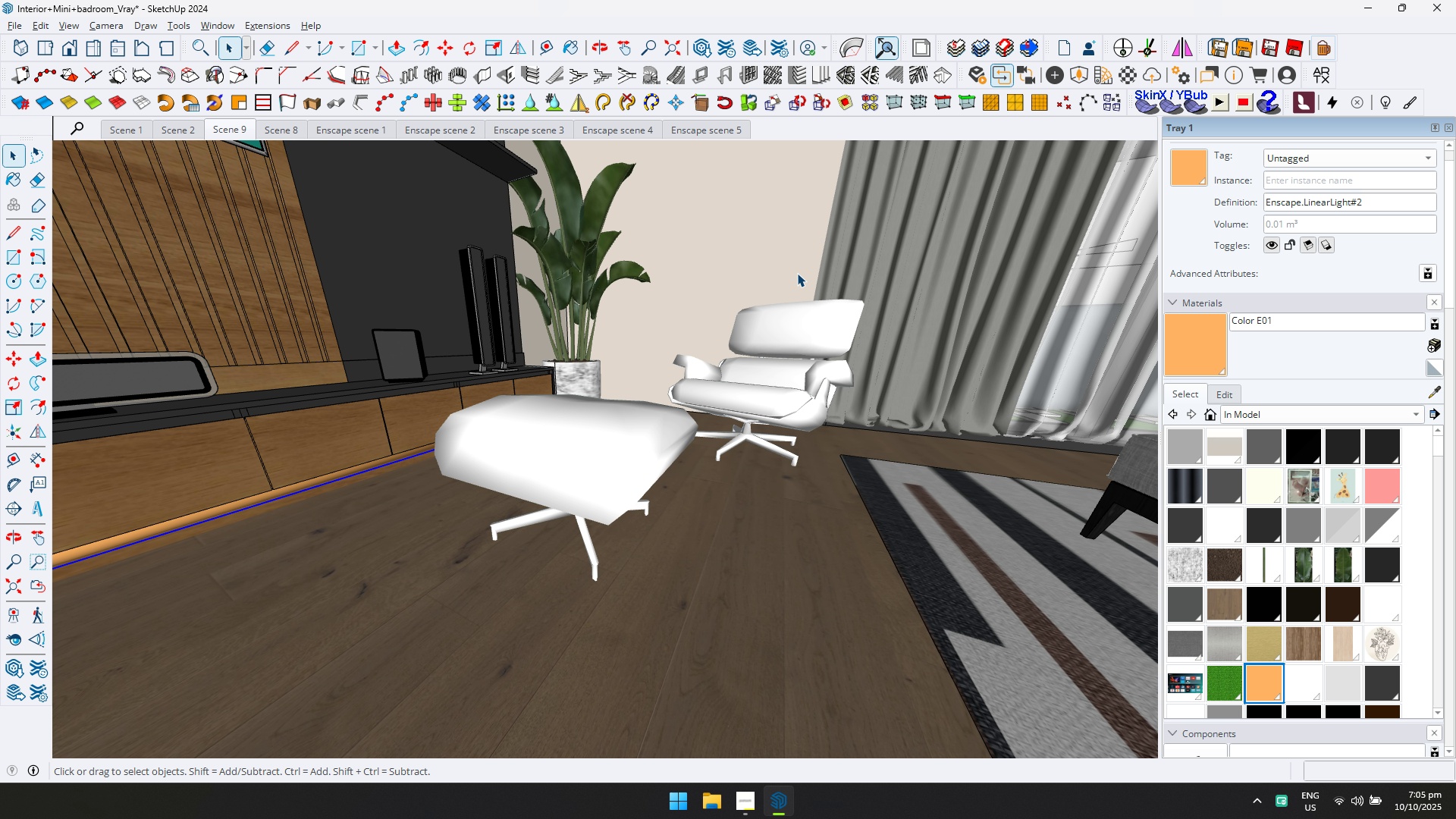 
hold_key(key=ShiftLeft, duration=0.59)
 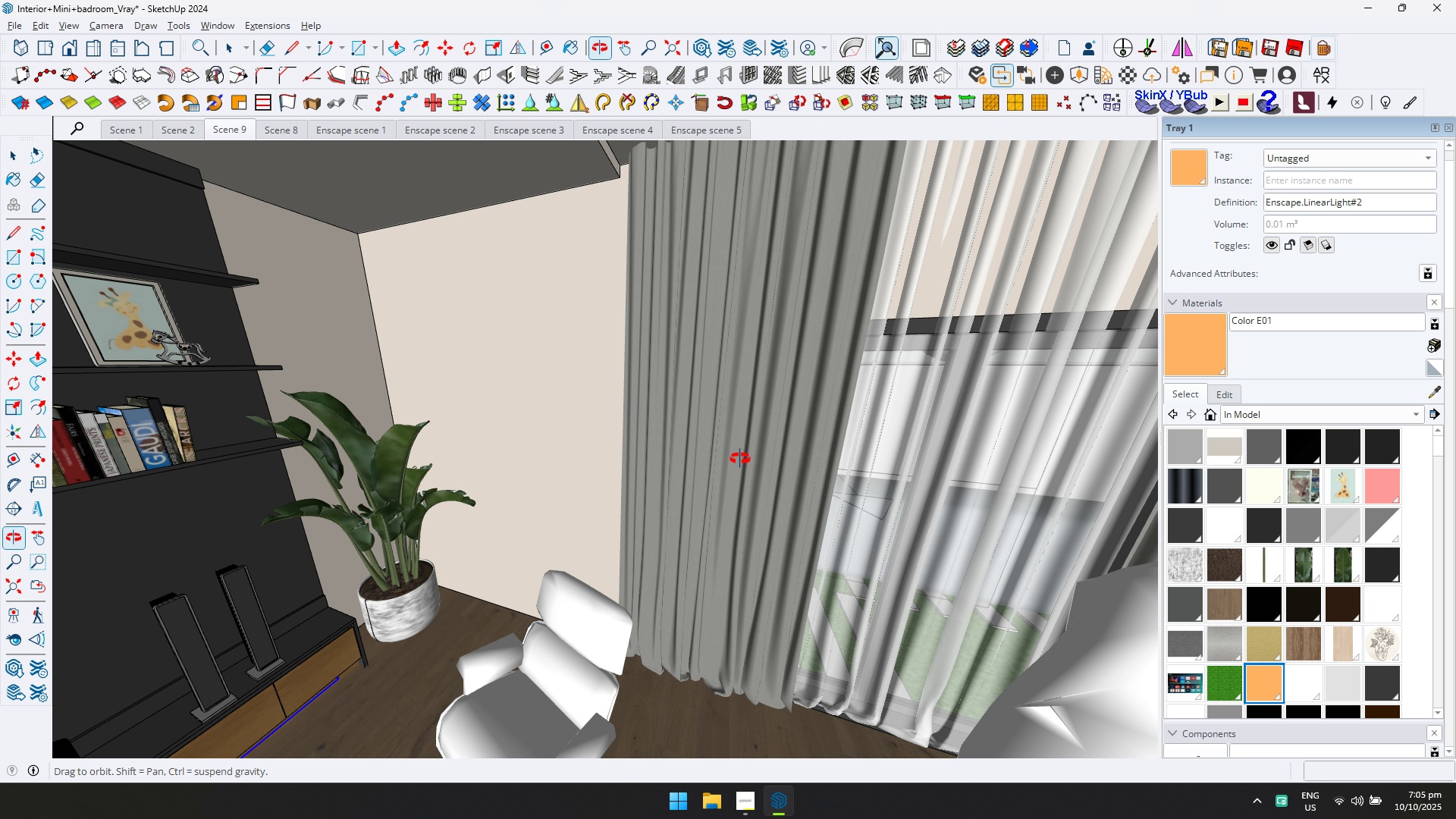 
hold_key(key=ShiftLeft, duration=1.04)
 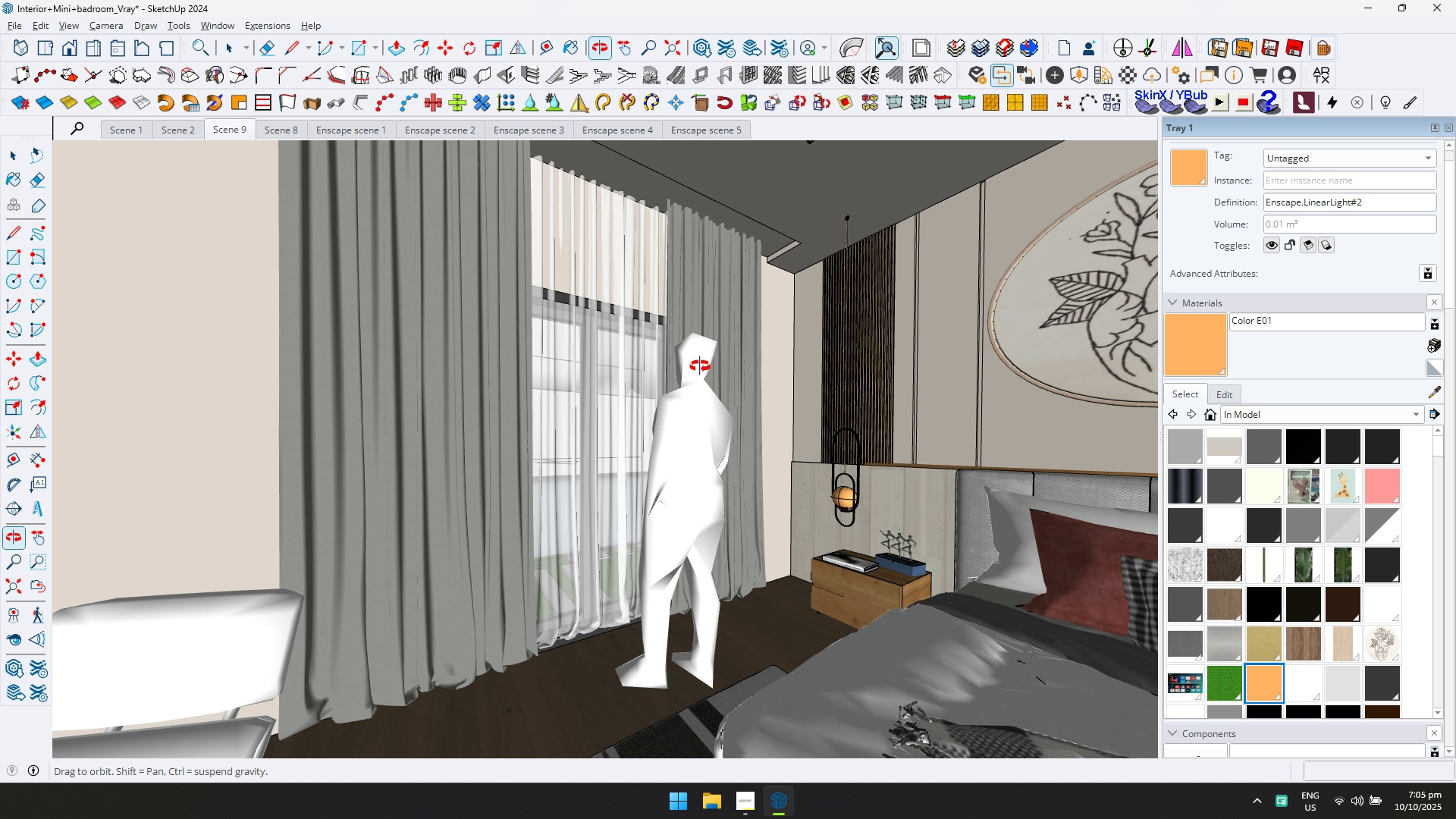 
hold_key(key=ShiftLeft, duration=0.78)
 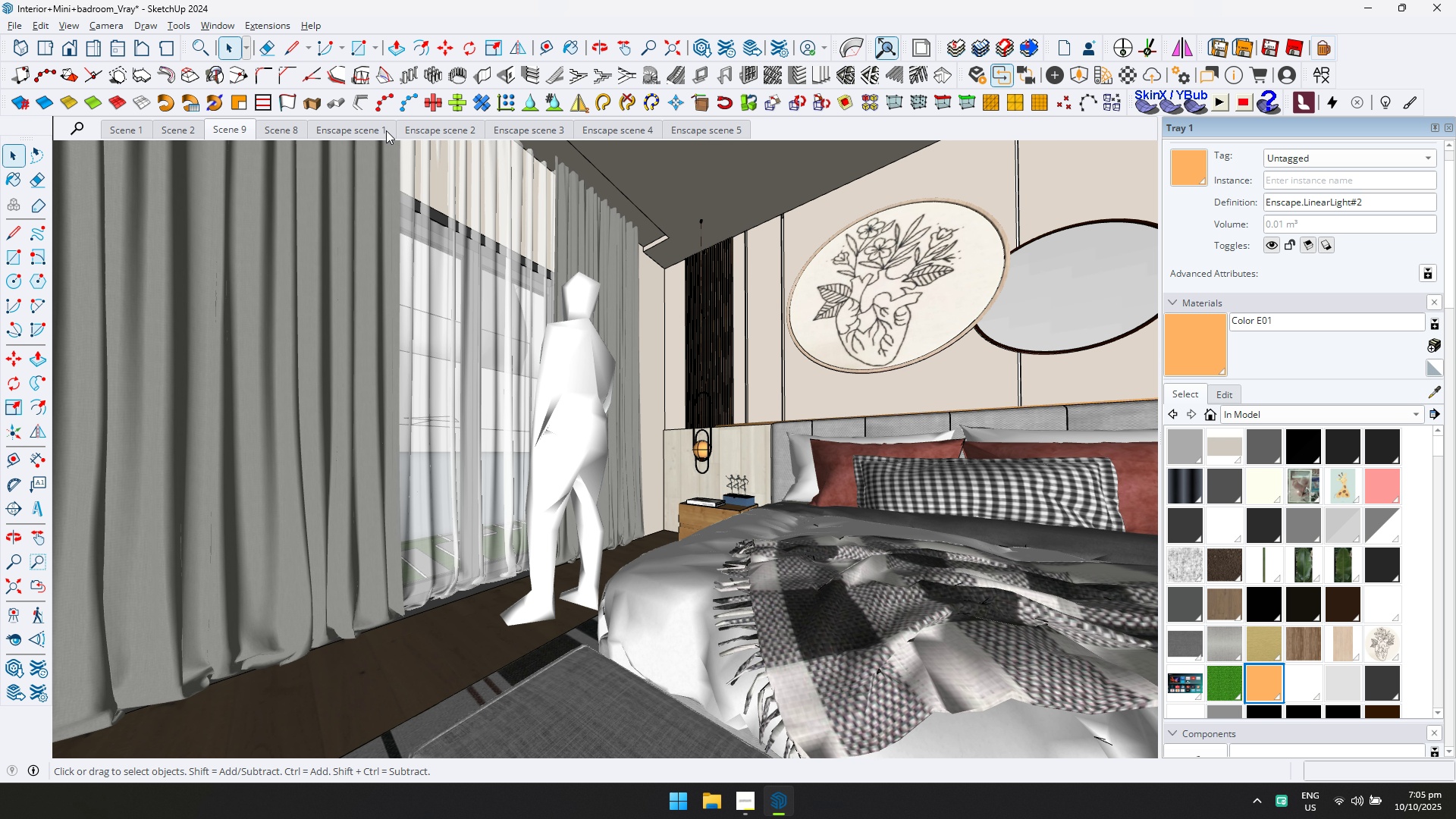 
left_click([381, 134])
 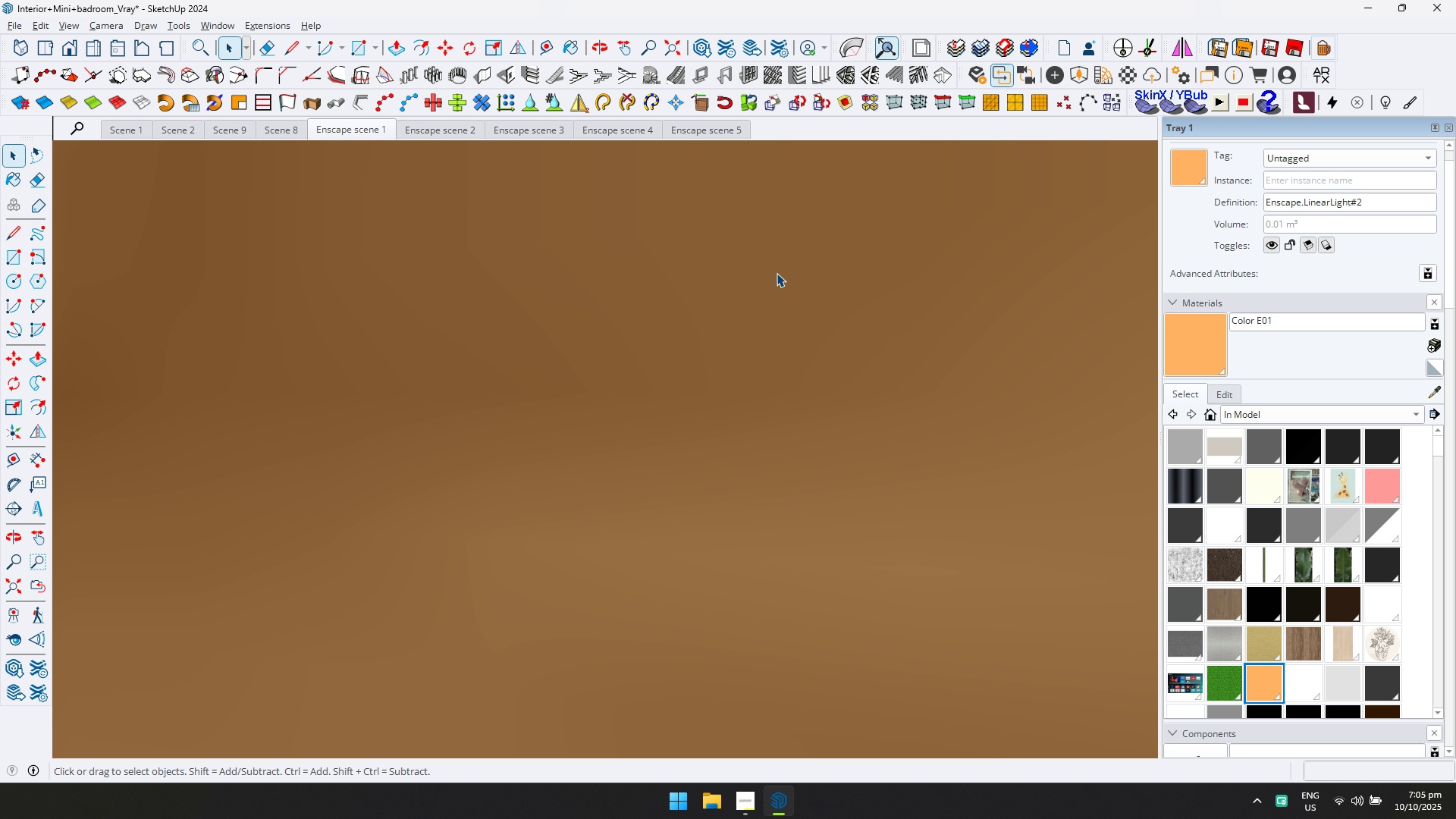 
scroll: coordinate [722, 324], scroll_direction: up, amount: 5.0
 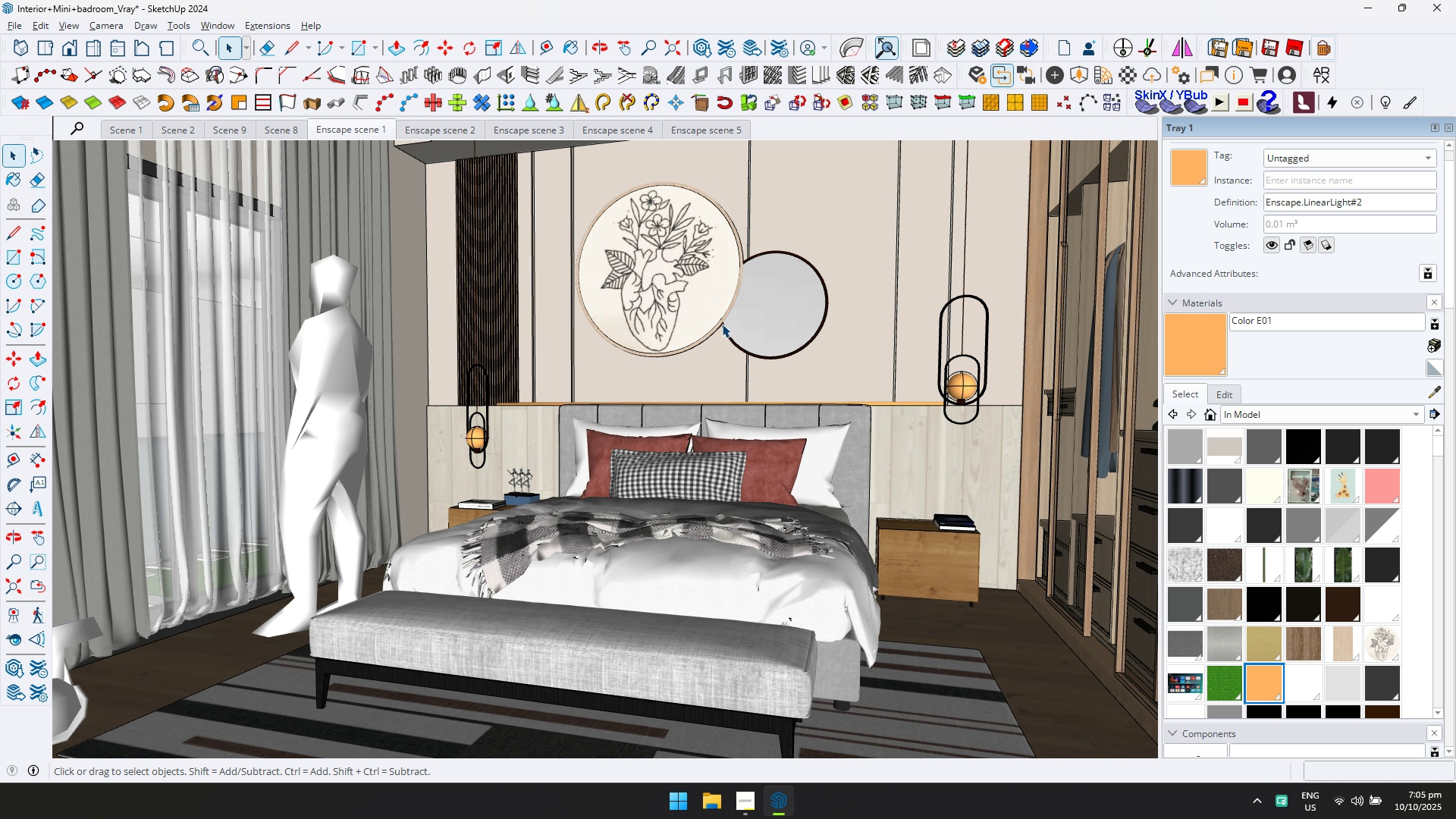 
hold_key(key=ControlLeft, duration=0.4)
 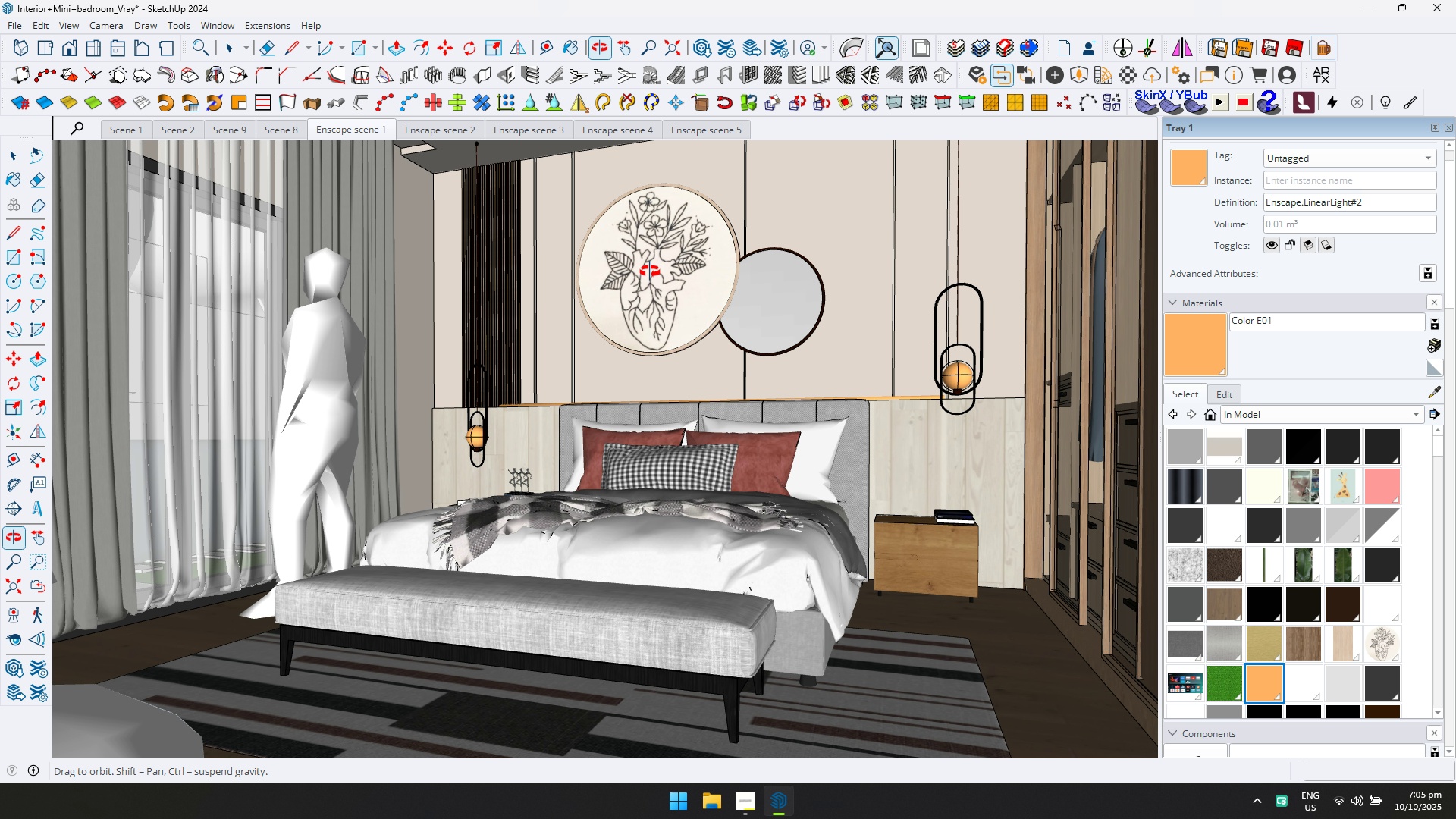 
key(Control+ControlLeft)
 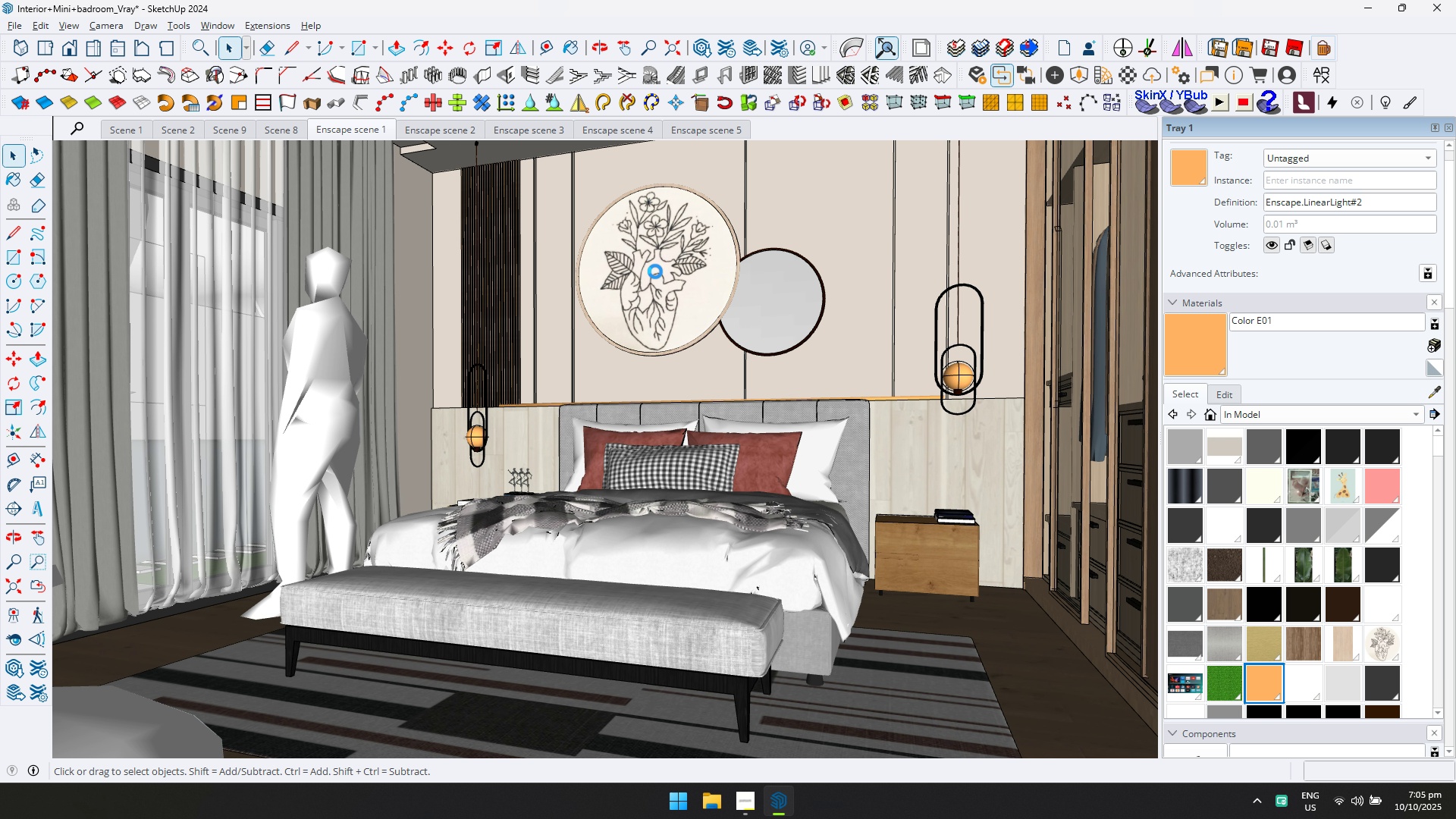 
key(Control+S)
 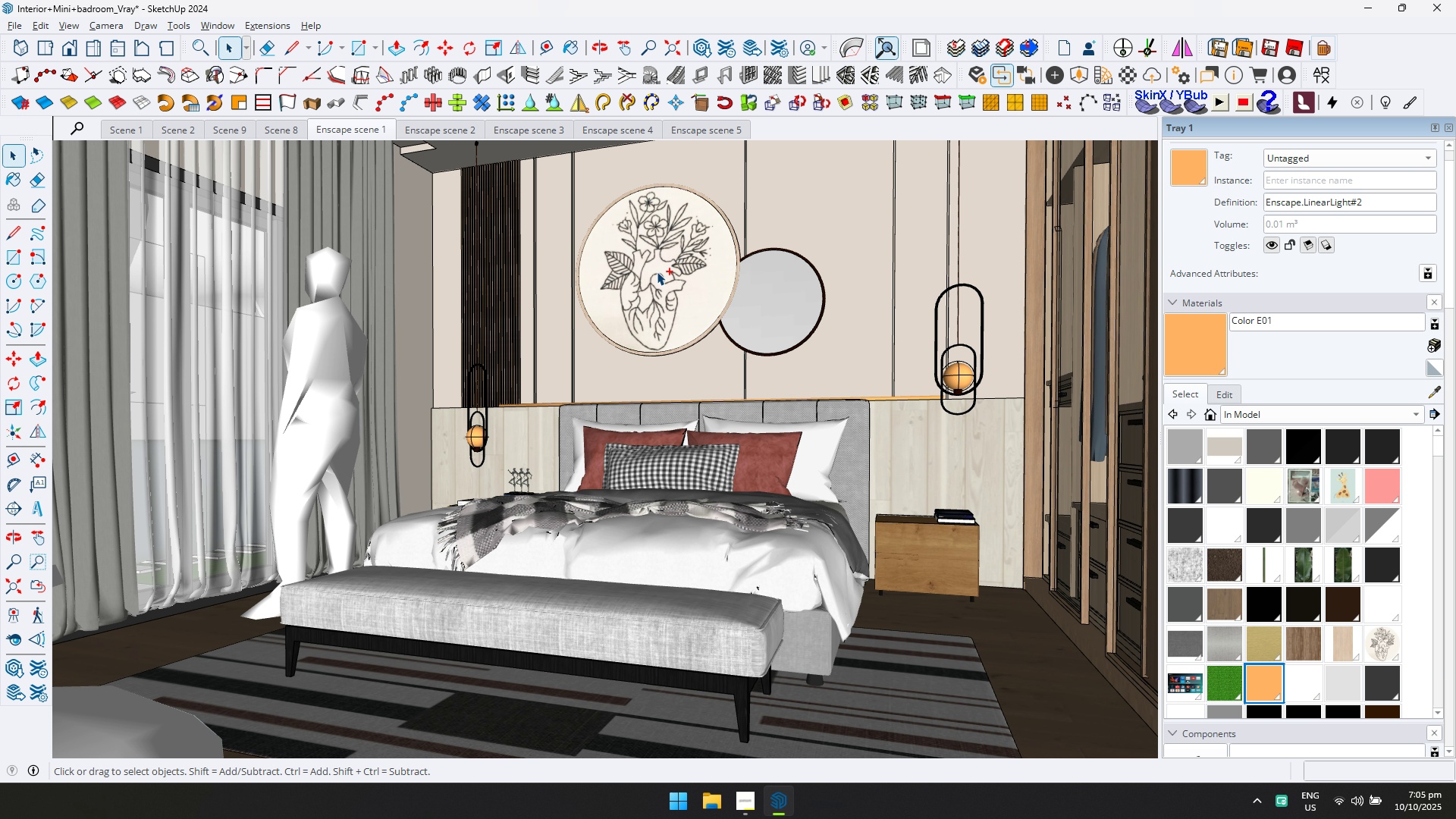 
left_click([1455, 0])
 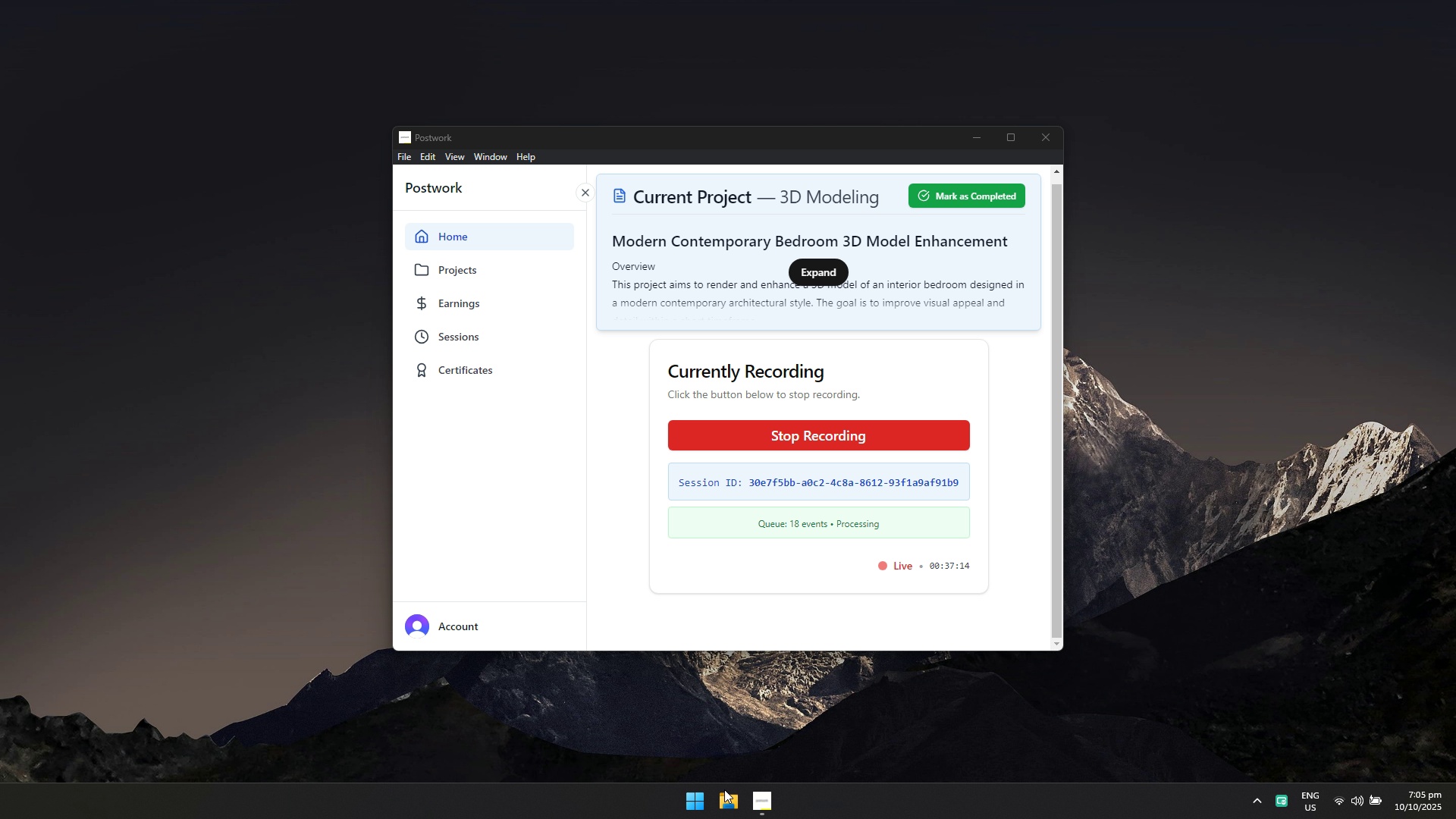 
wait(5.32)
 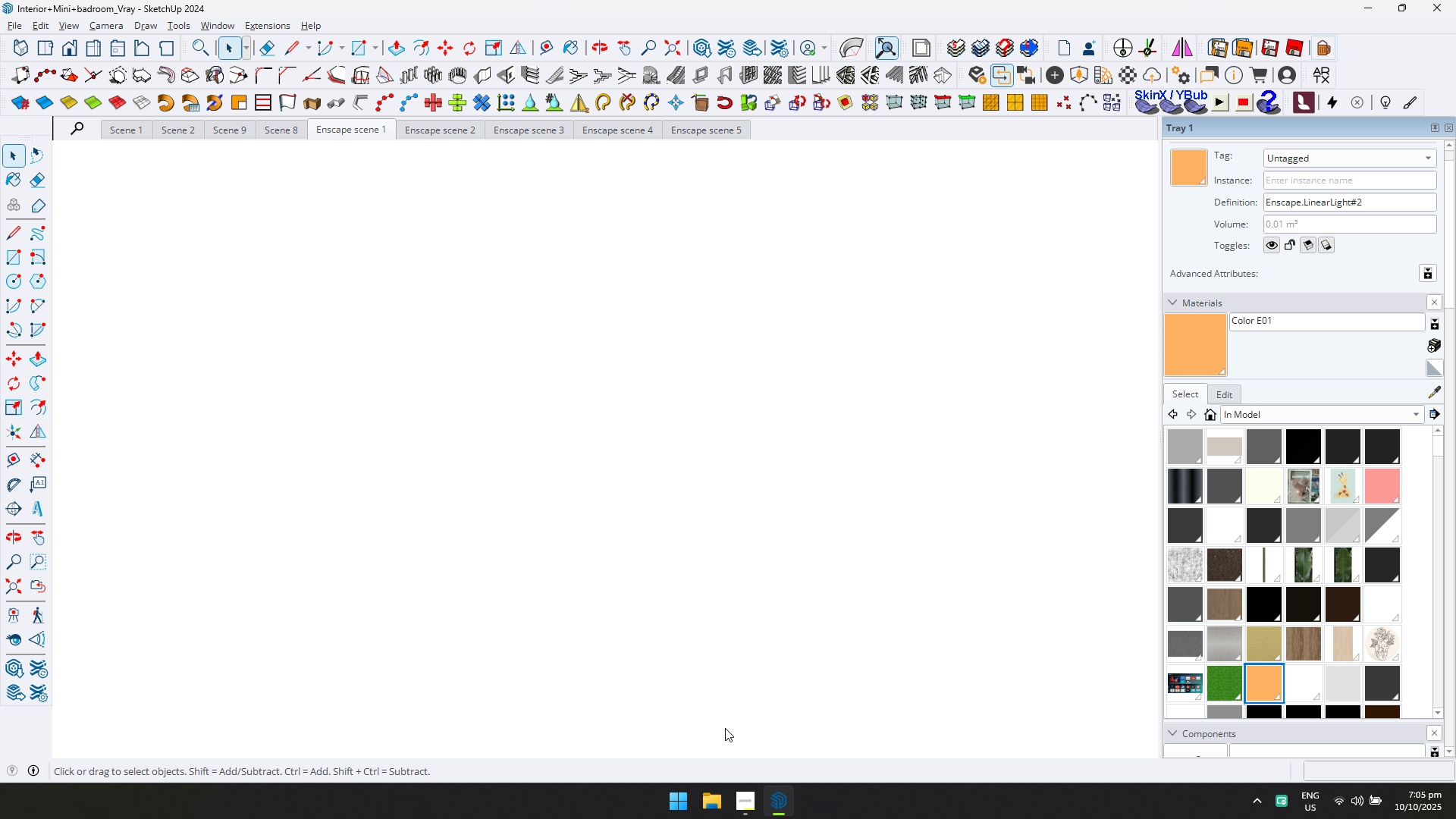 
left_click([98, 215])
 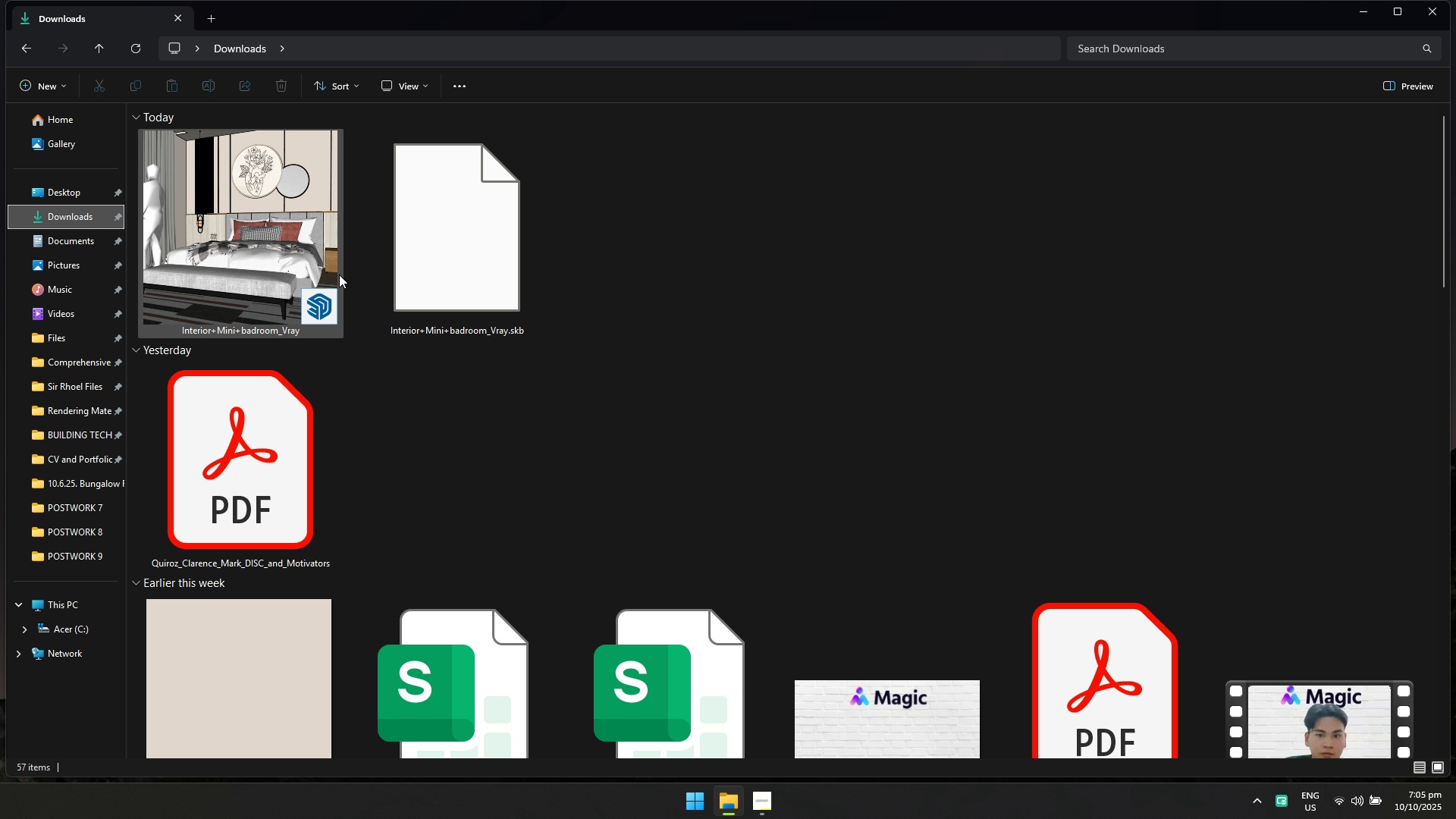 
left_click([454, 276])
 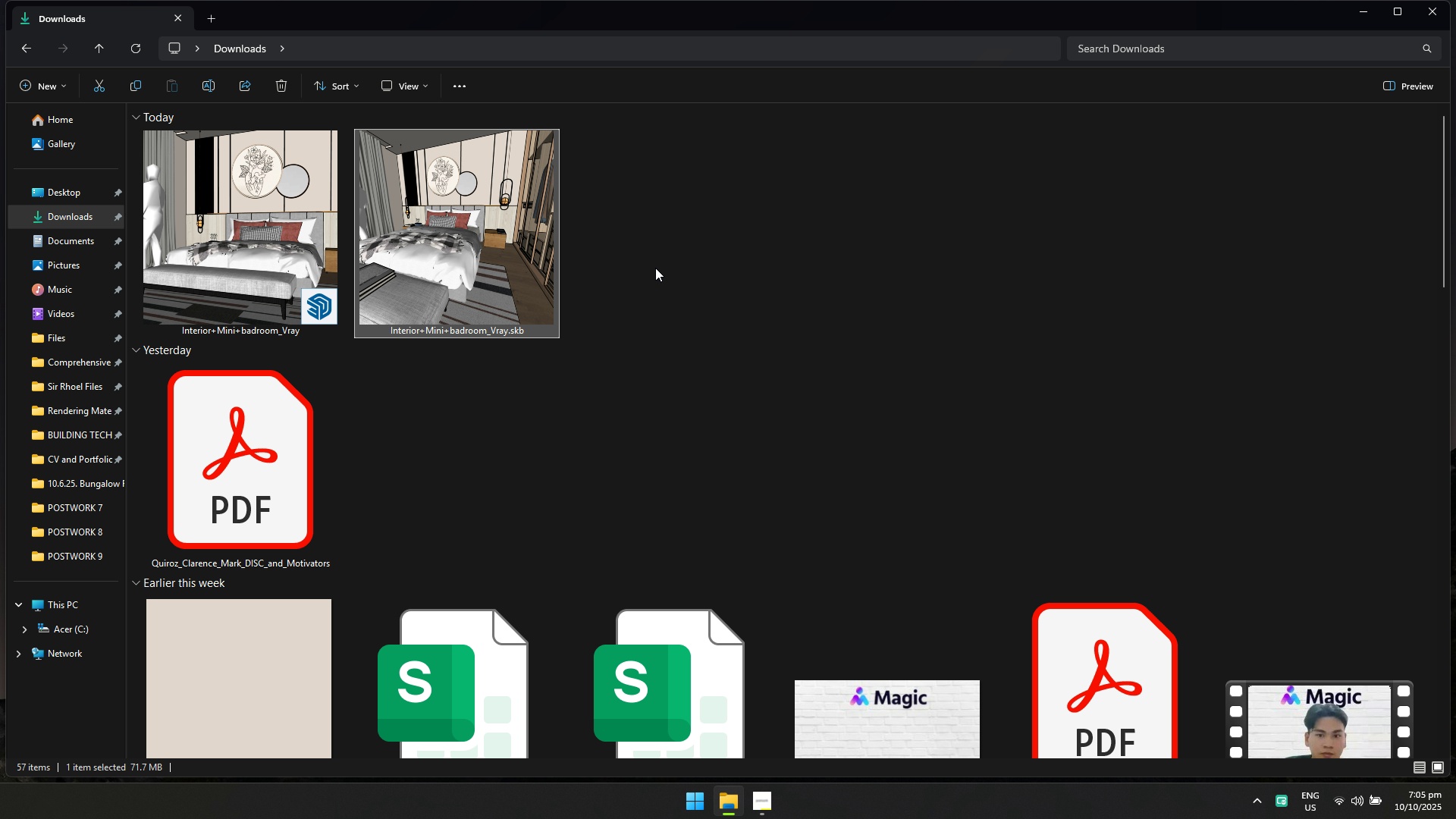 
key(Shift+Delete)
 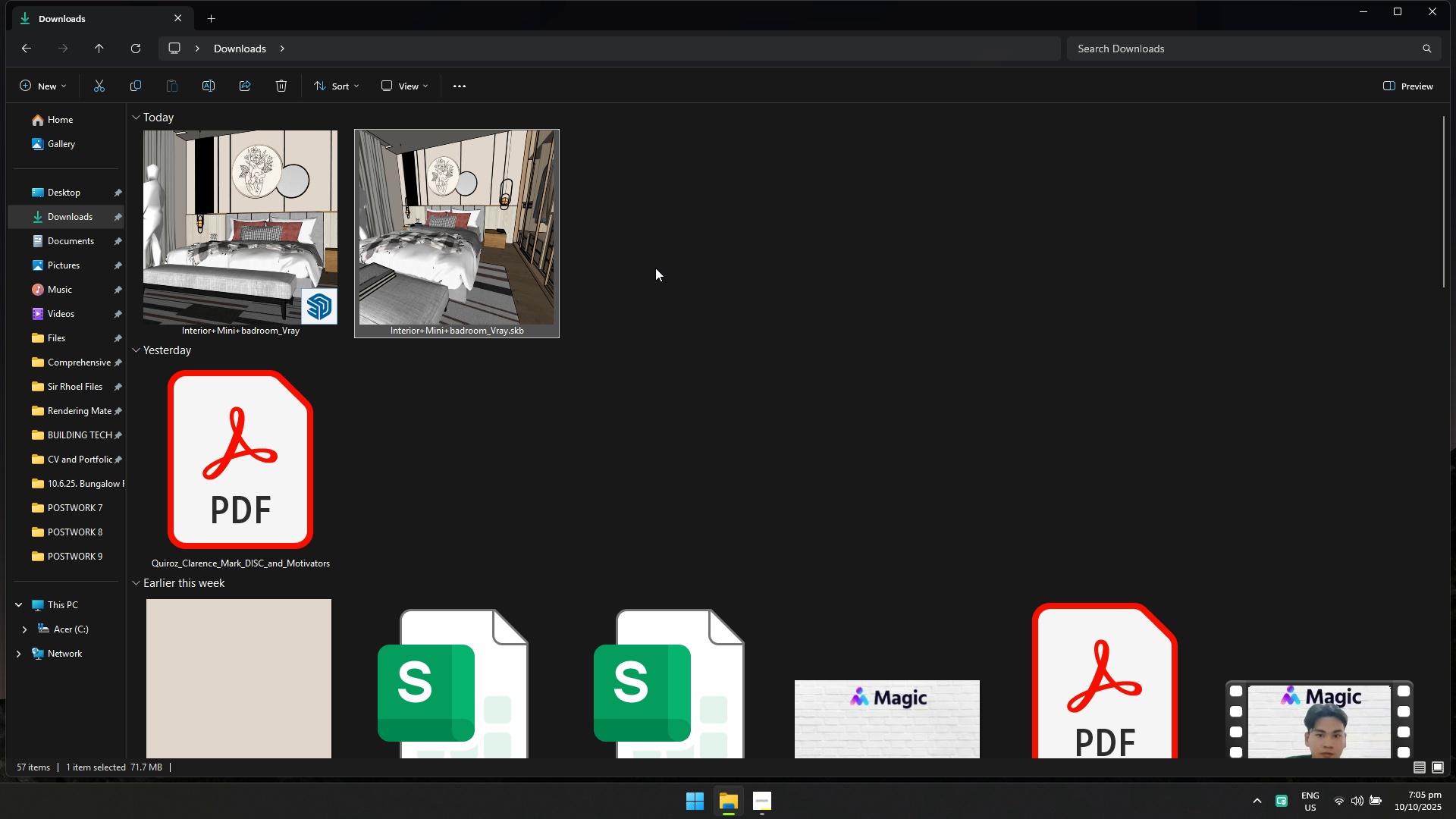 
key(Enter)
 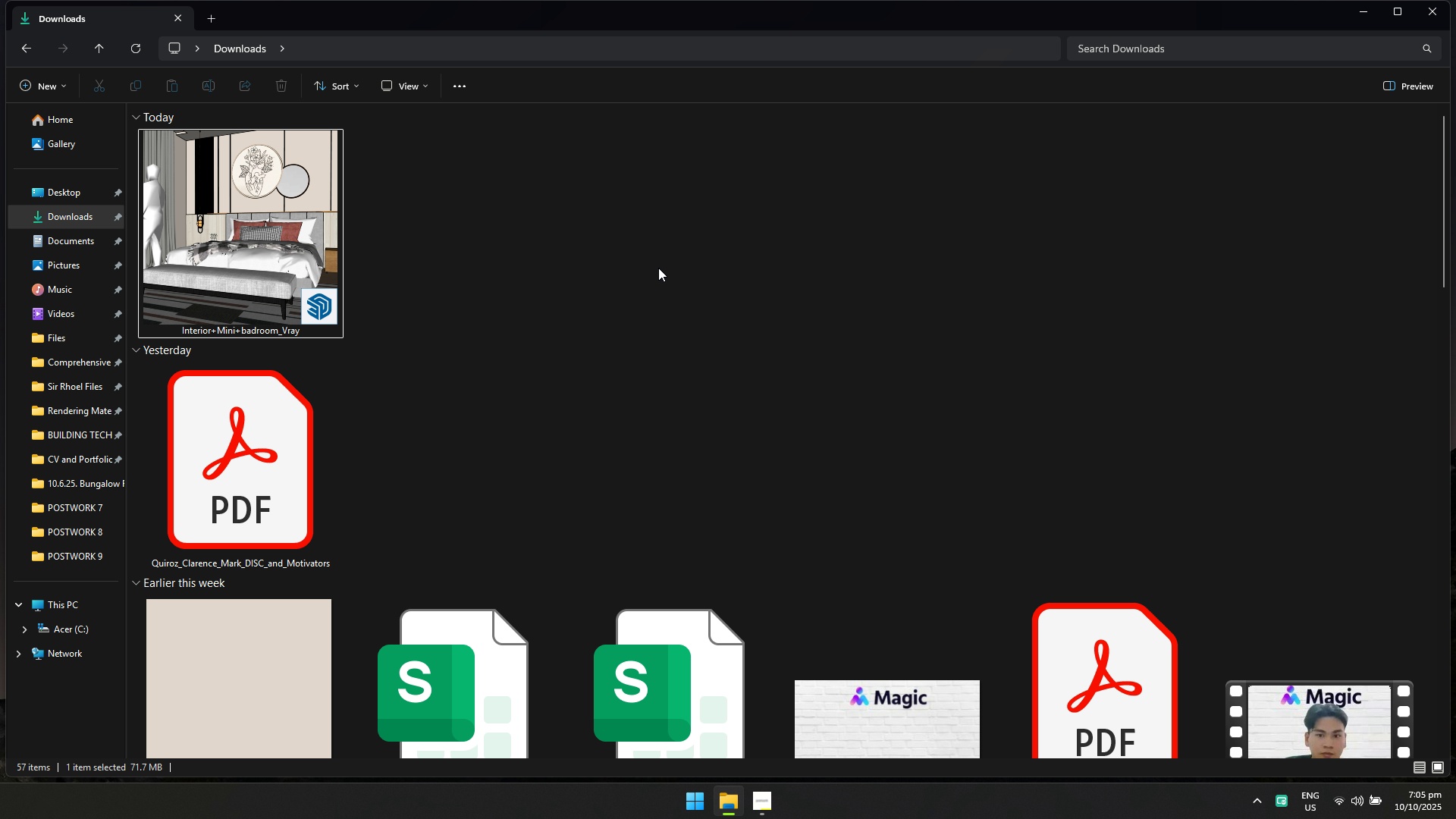 
scroll: coordinate [655, 268], scroll_direction: up, amount: 1.0
 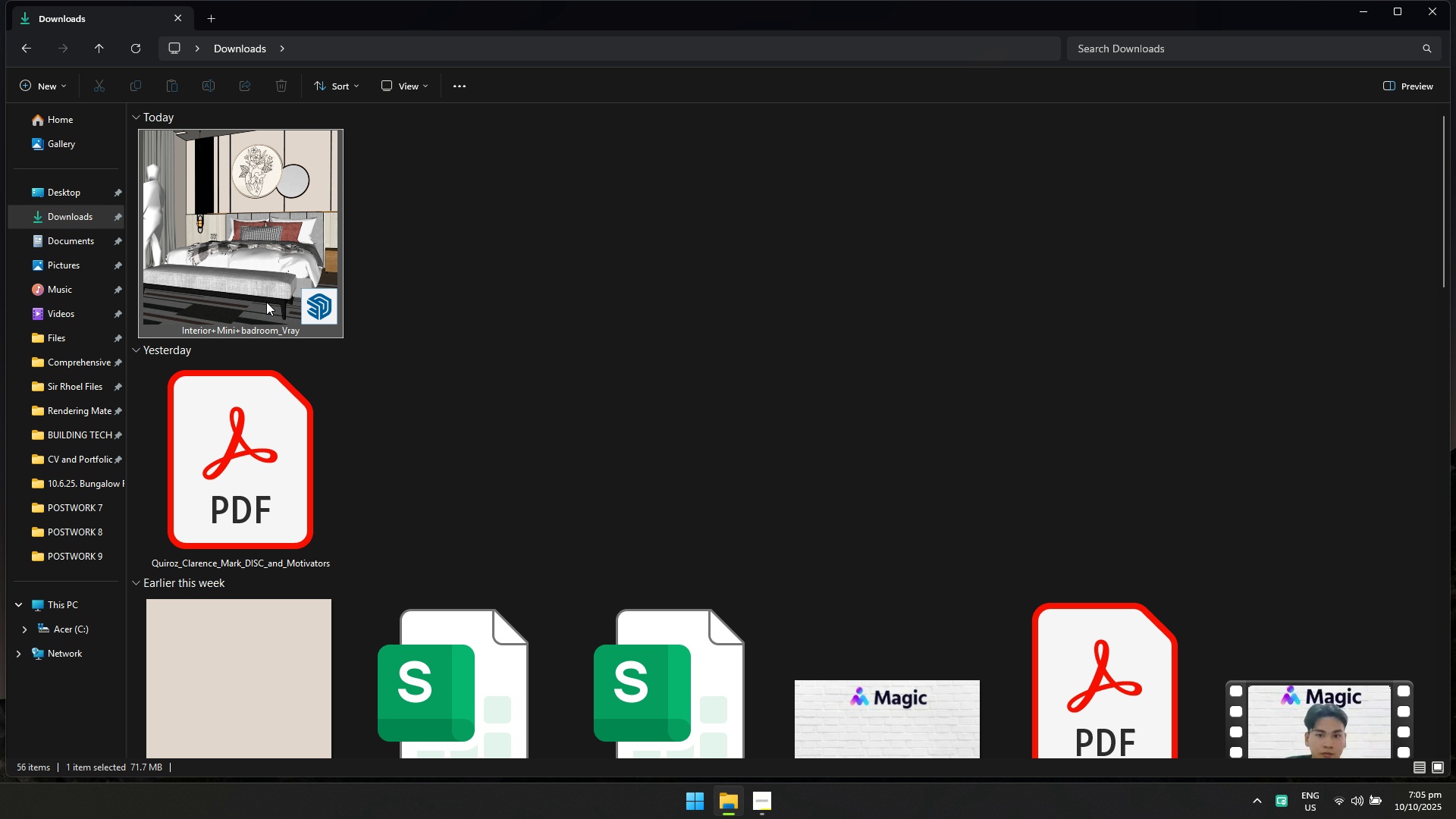 
left_click([266, 302])
 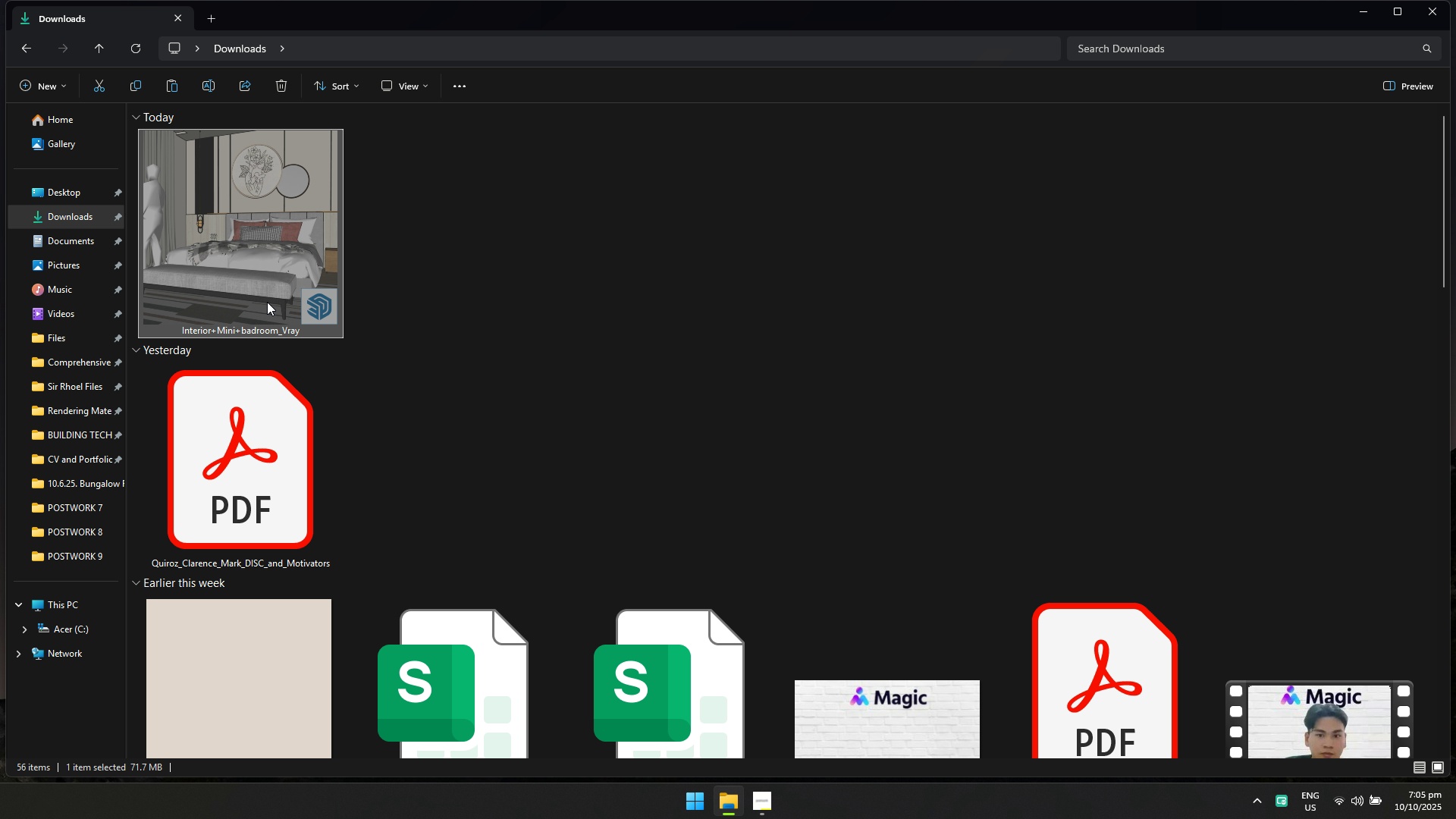 
key(Control+X)
 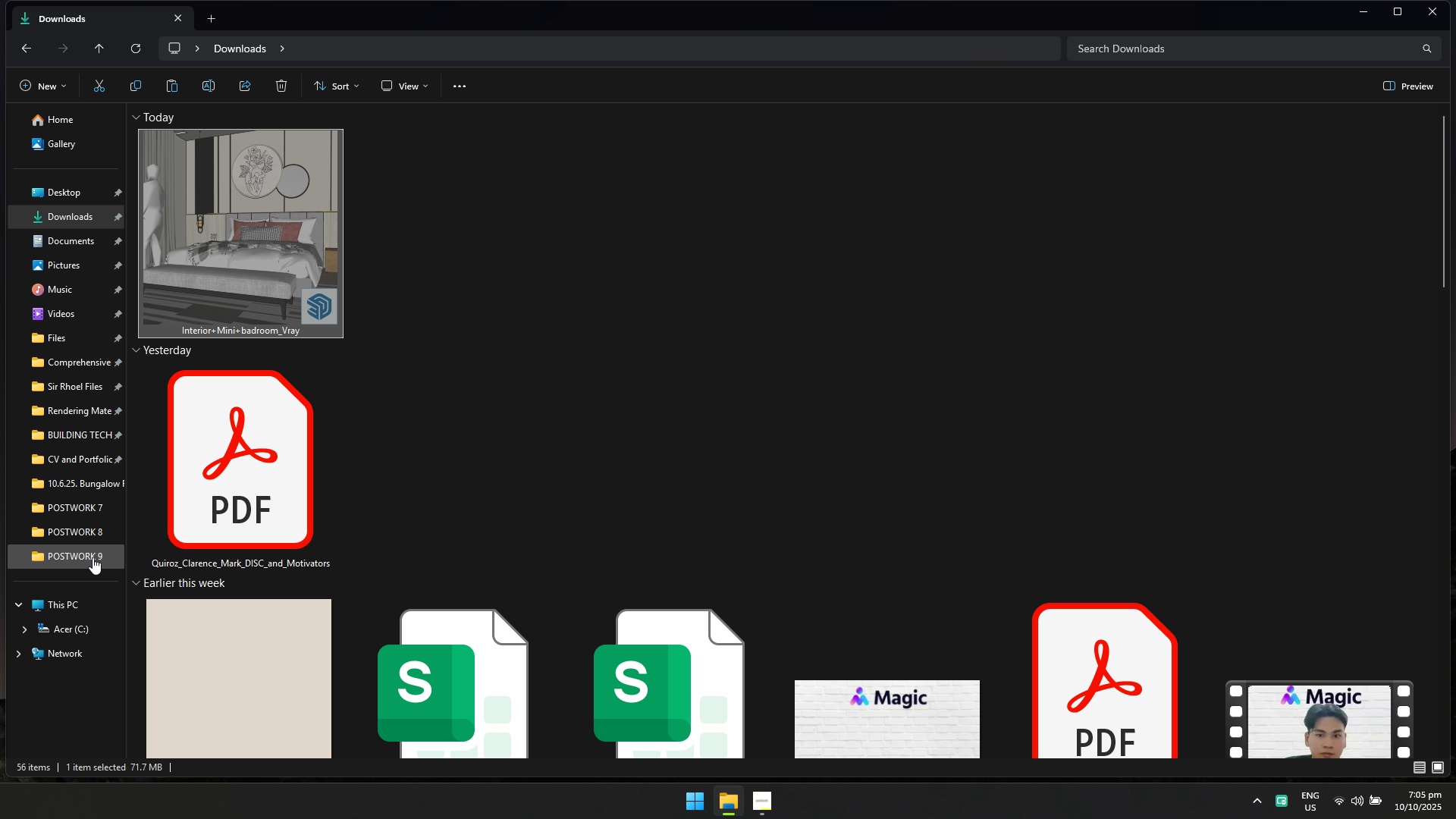 
left_click([93, 561])
 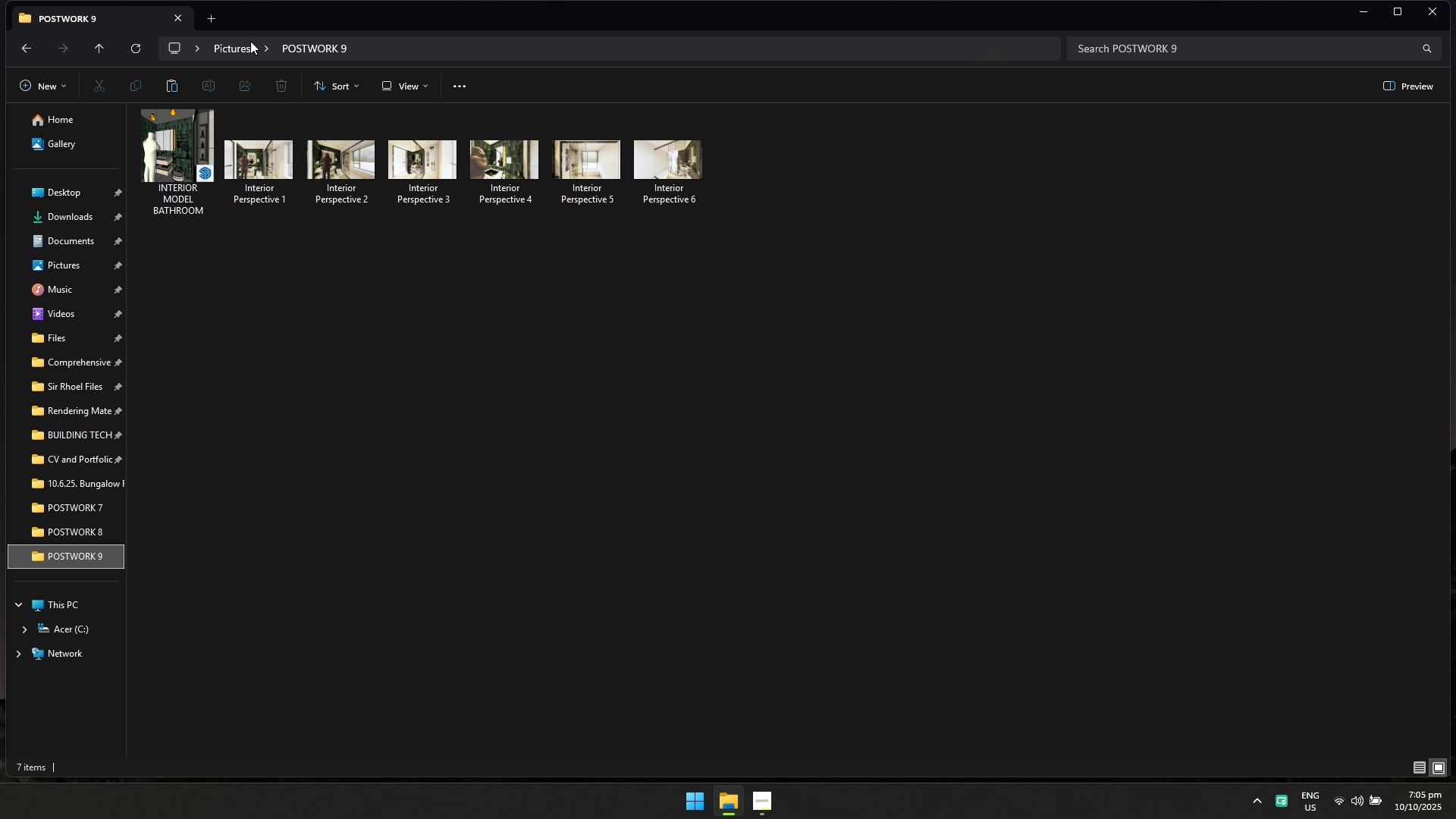 
left_click([237, 53])
 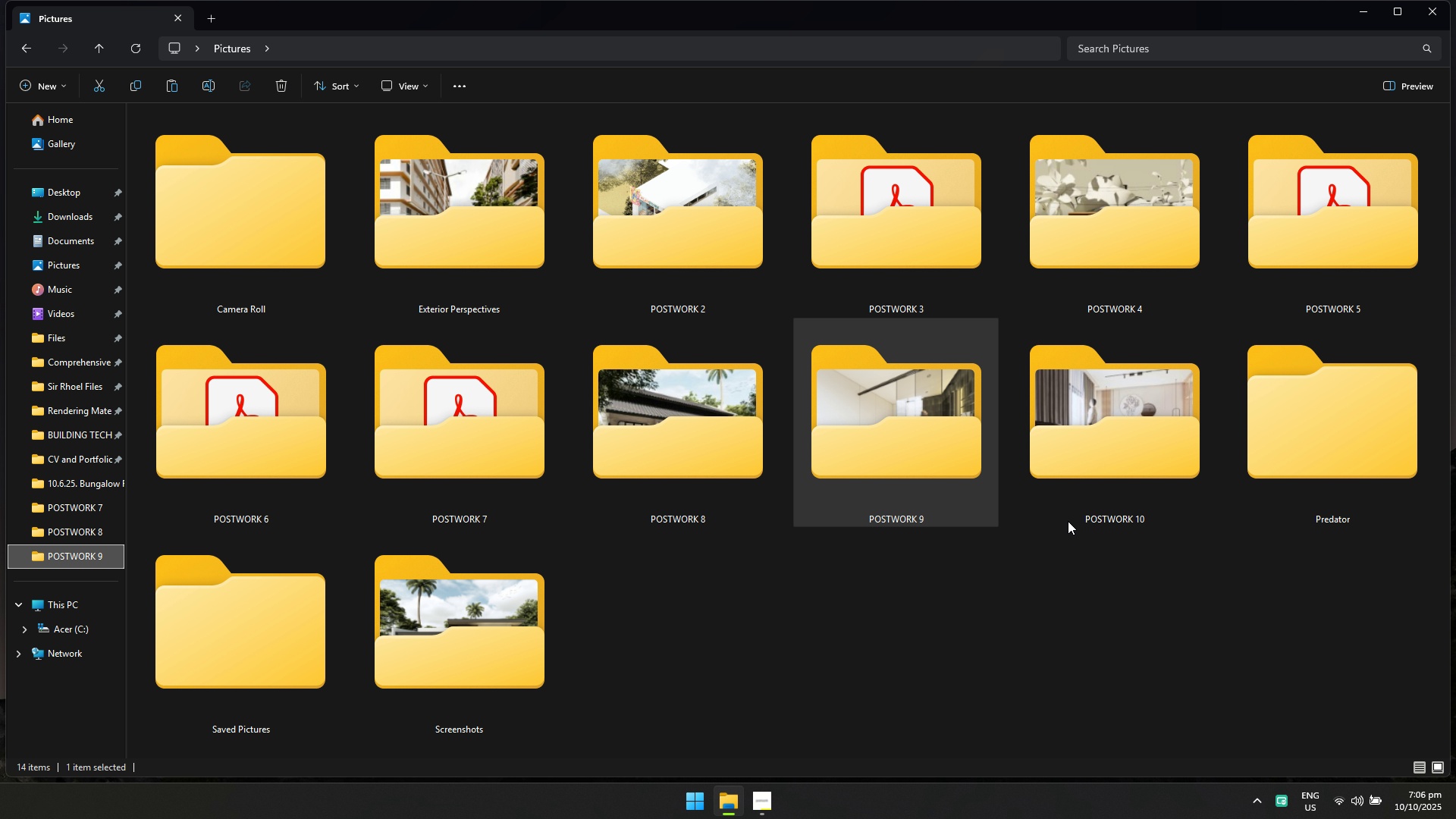 
double_click([1126, 453])
 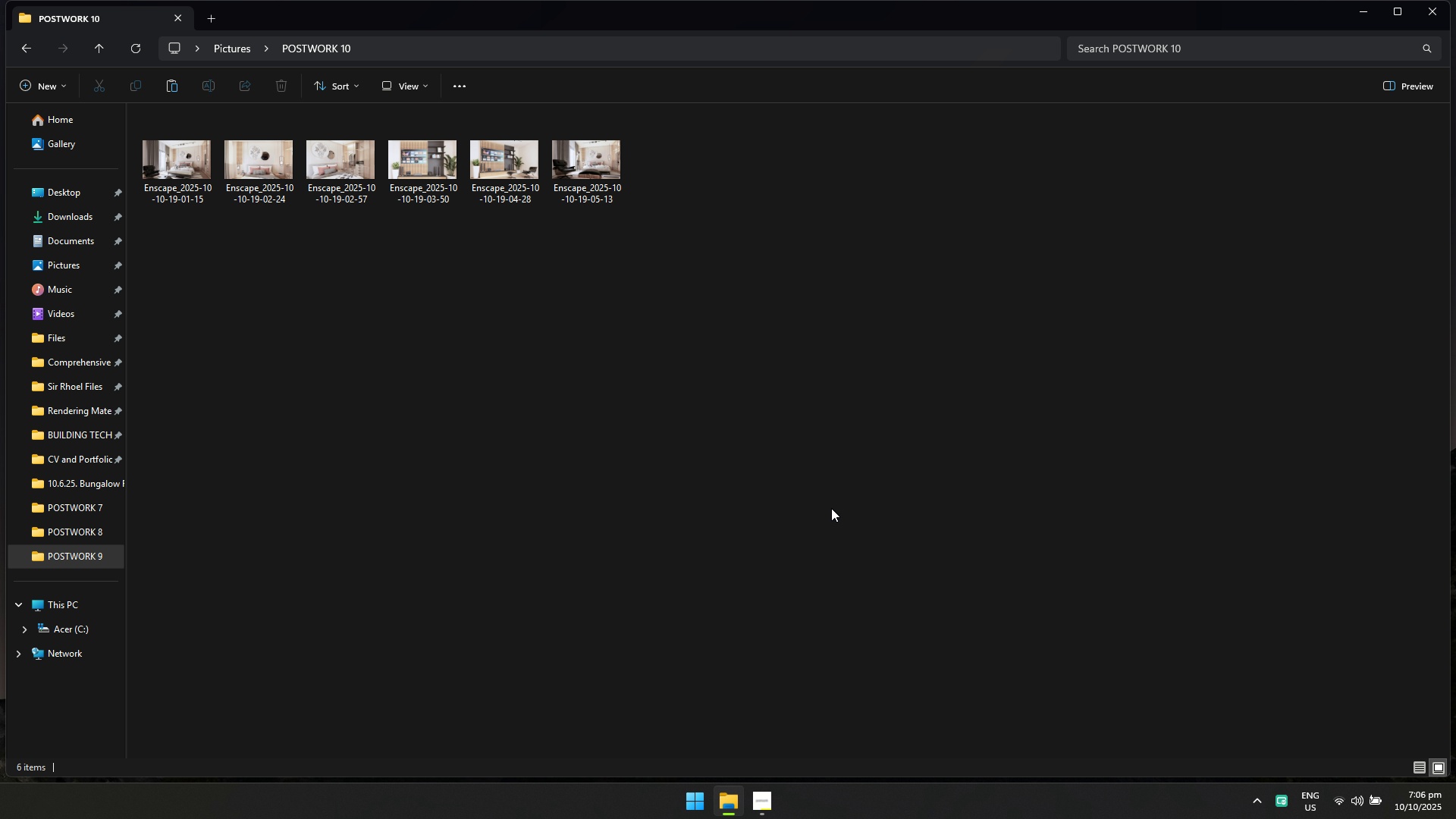 
triple_click([831, 508])
 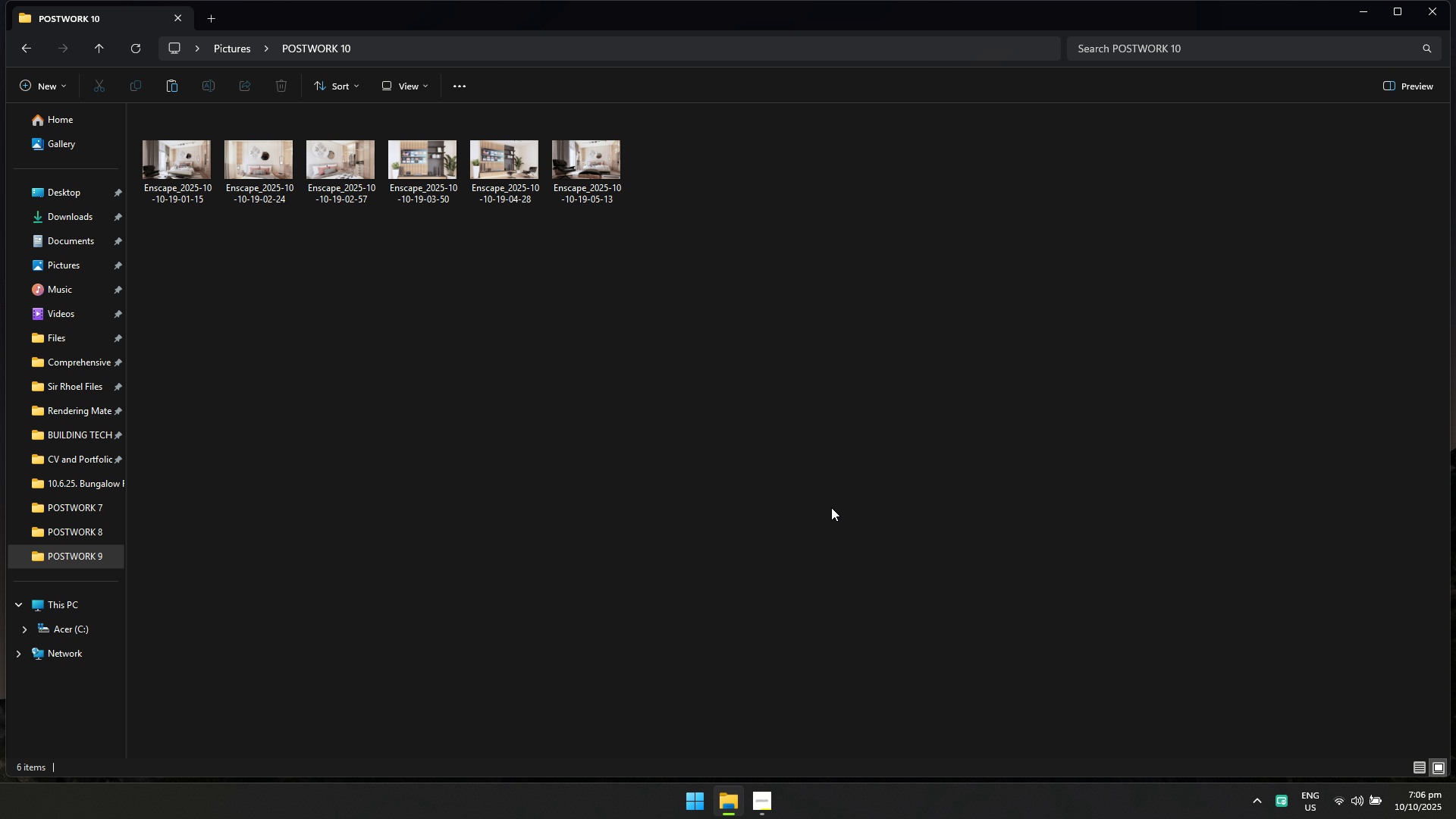 
key(Control+V)
 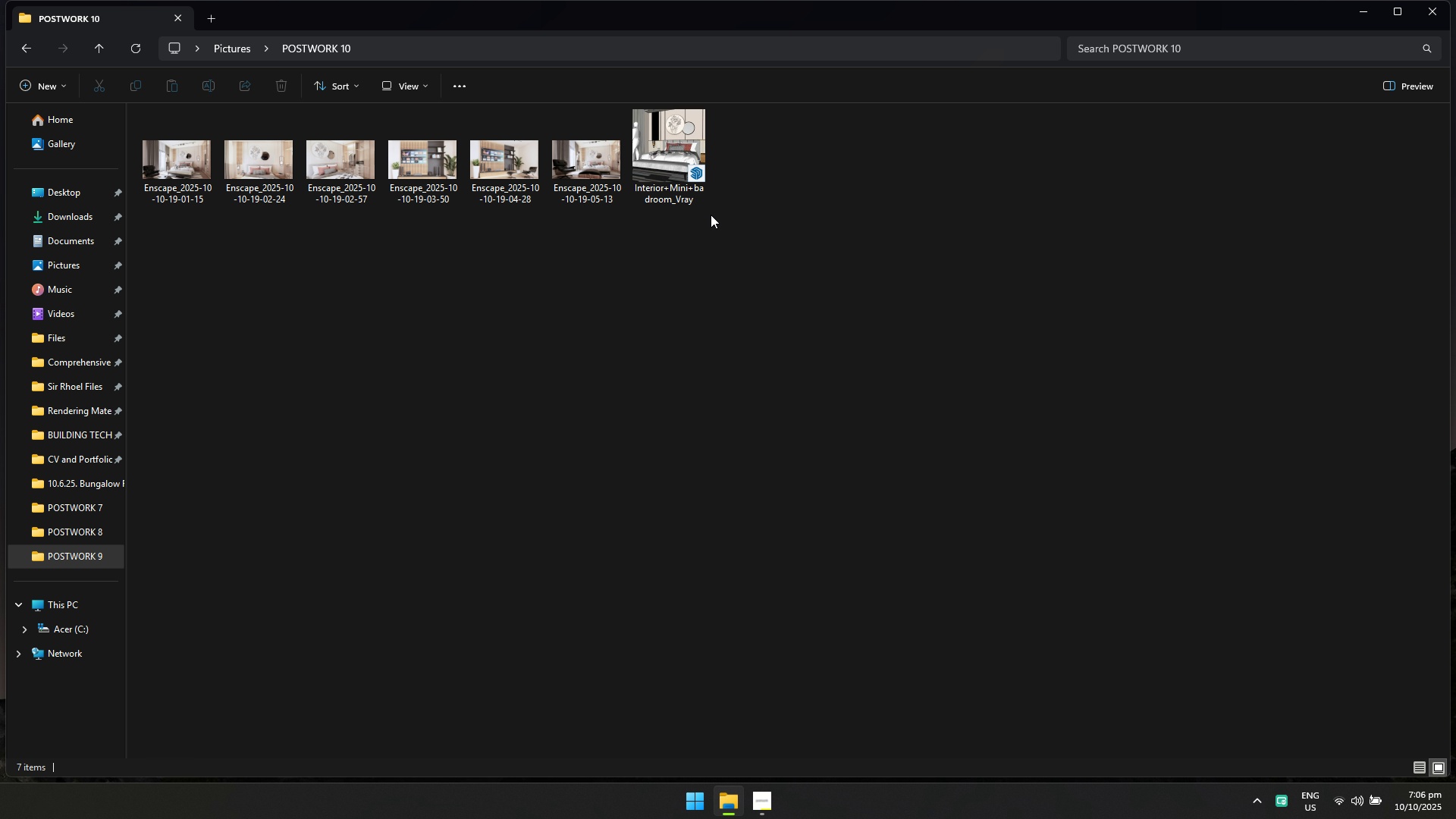 
double_click([674, 172])
 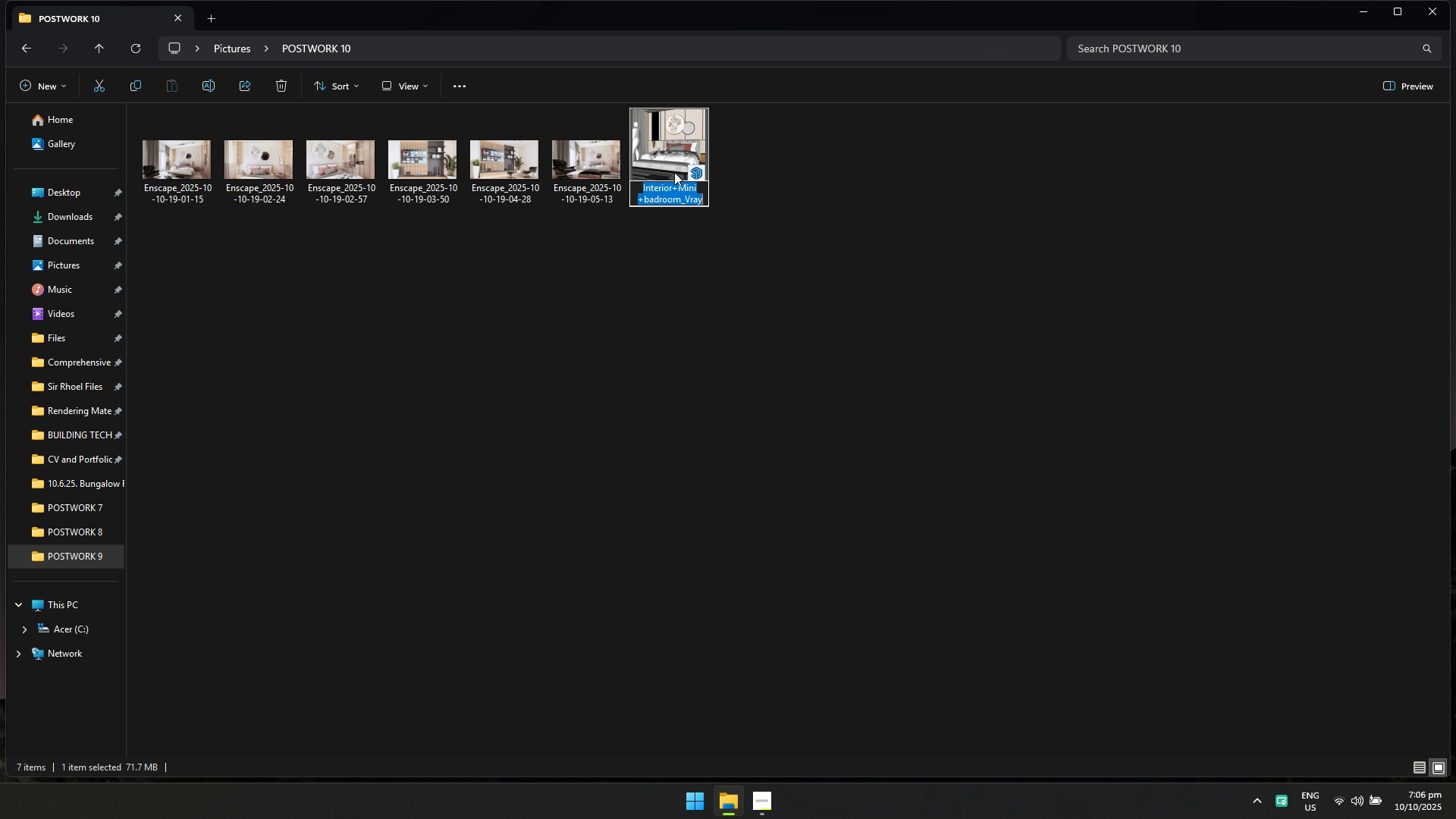 
type([F2]INTERIOR BEDROOM MODEL)
 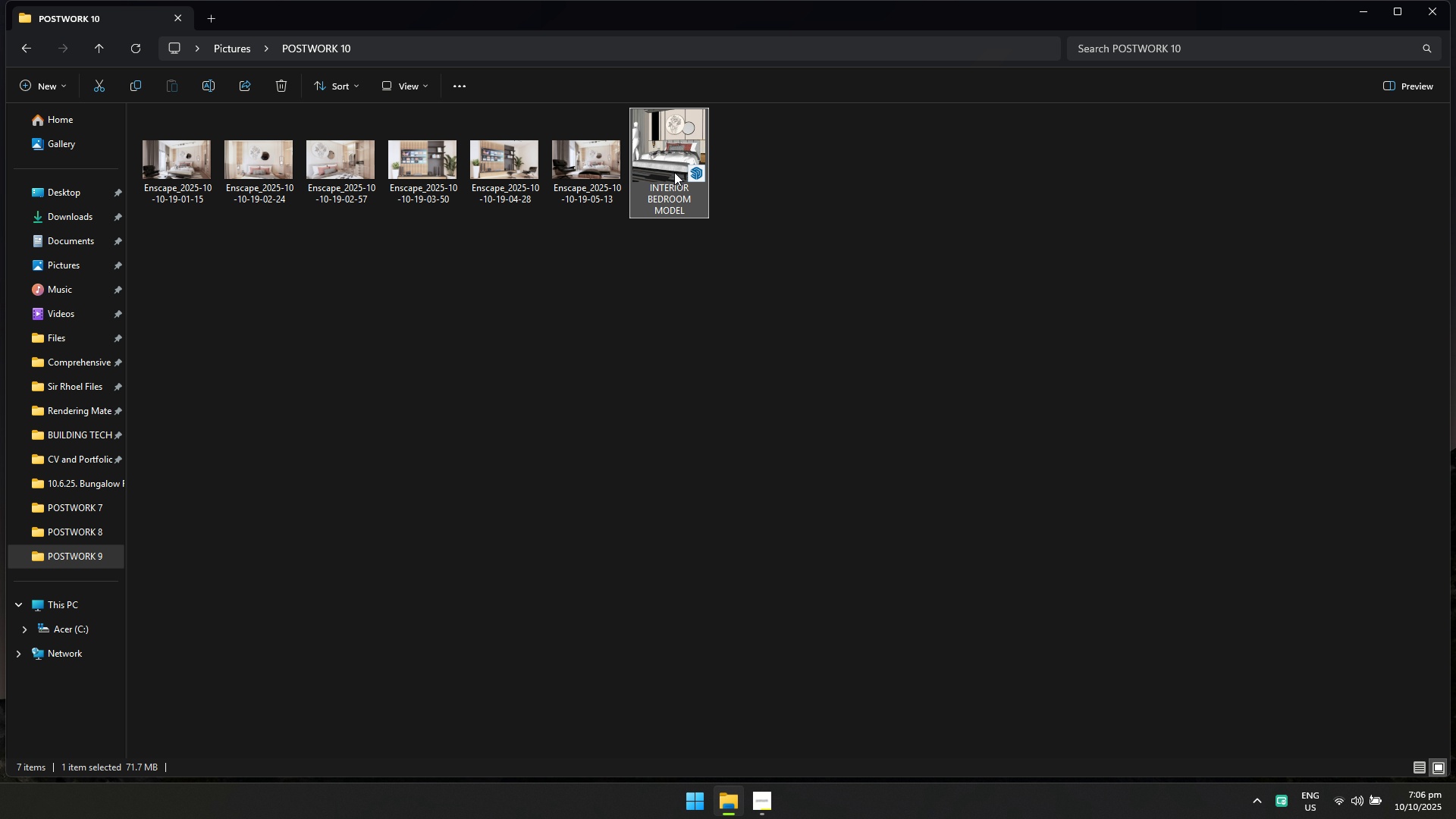 
key(Enter)
 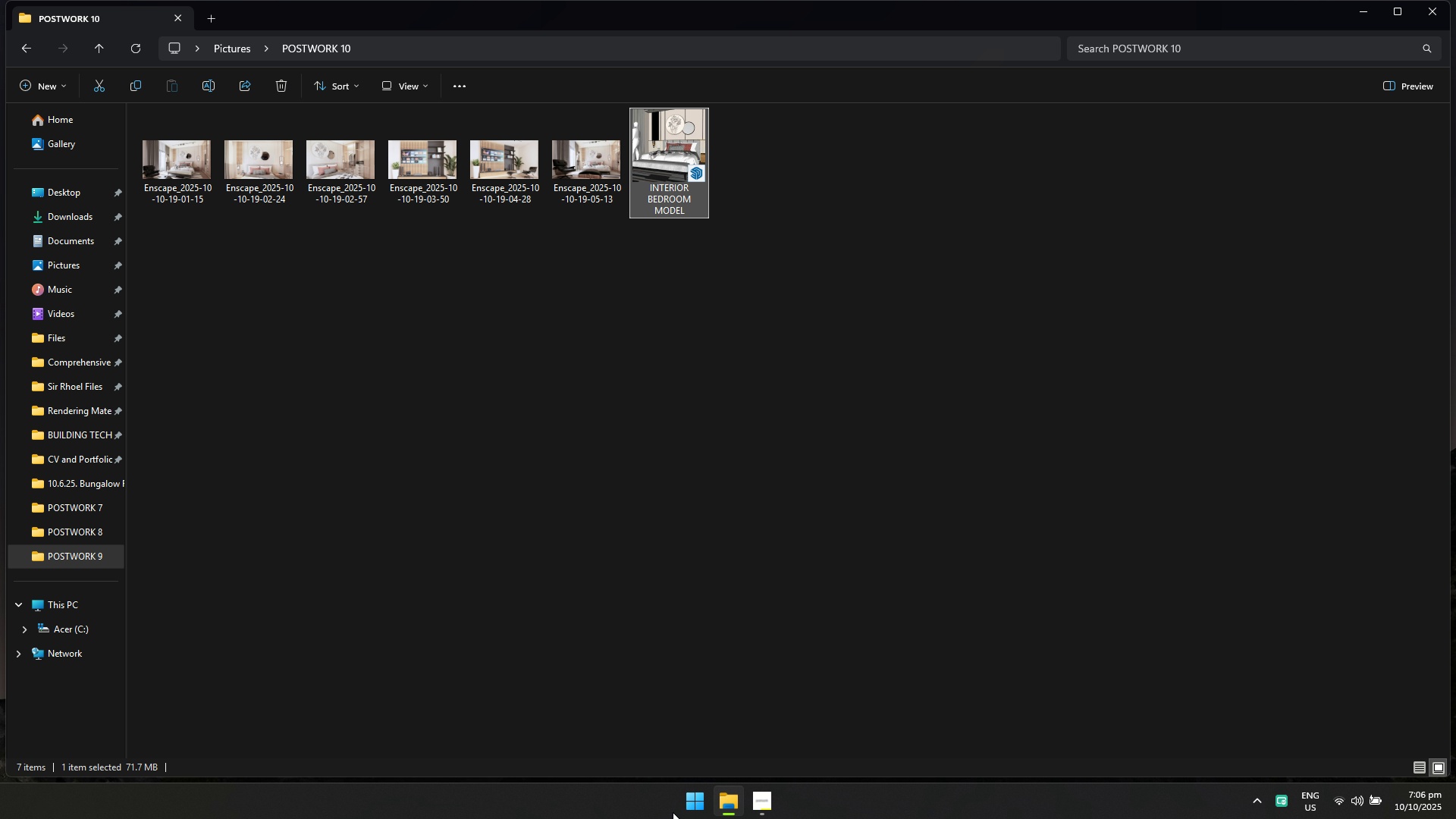 
left_click([686, 806])
 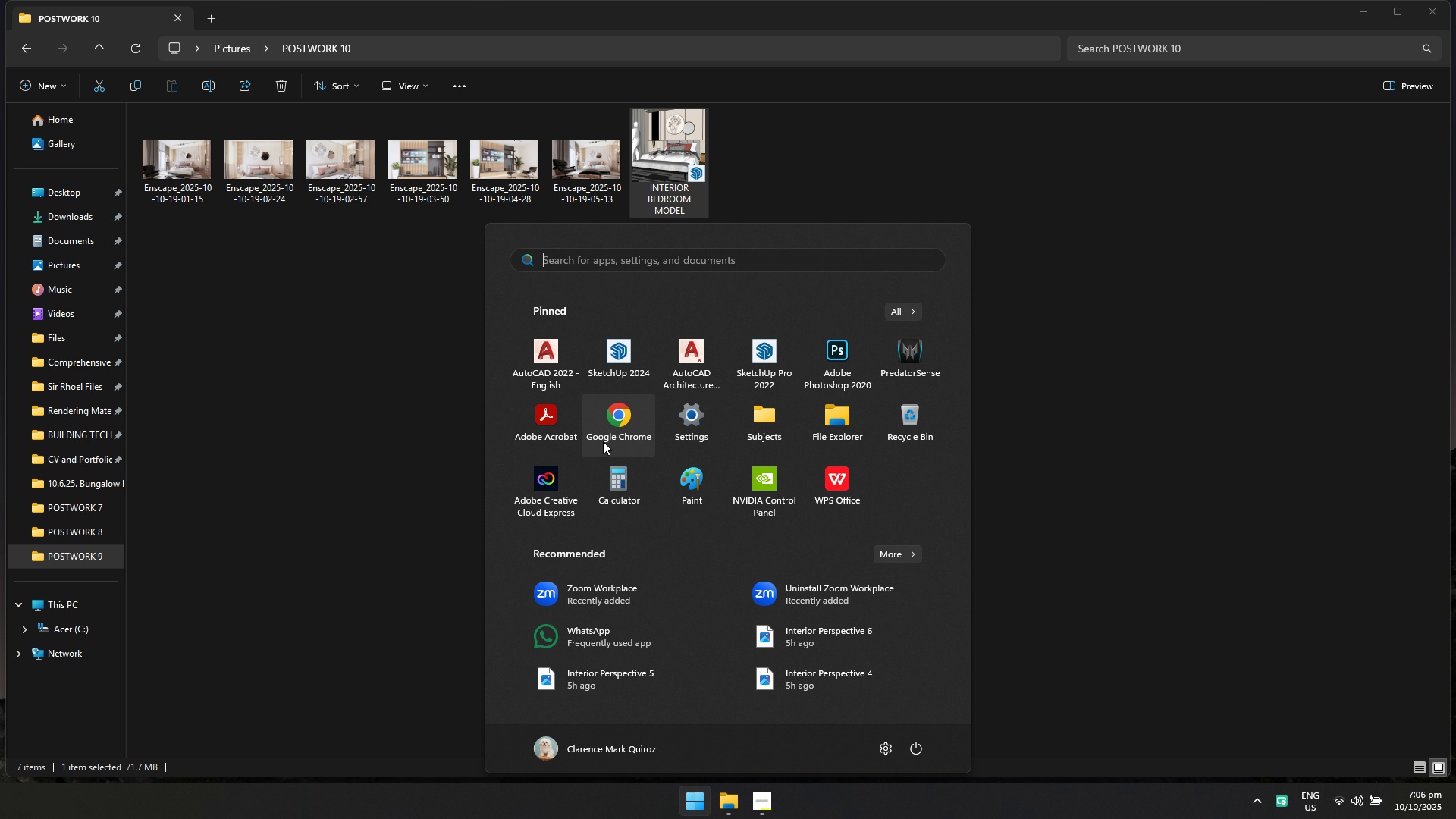 
left_click([605, 438])
 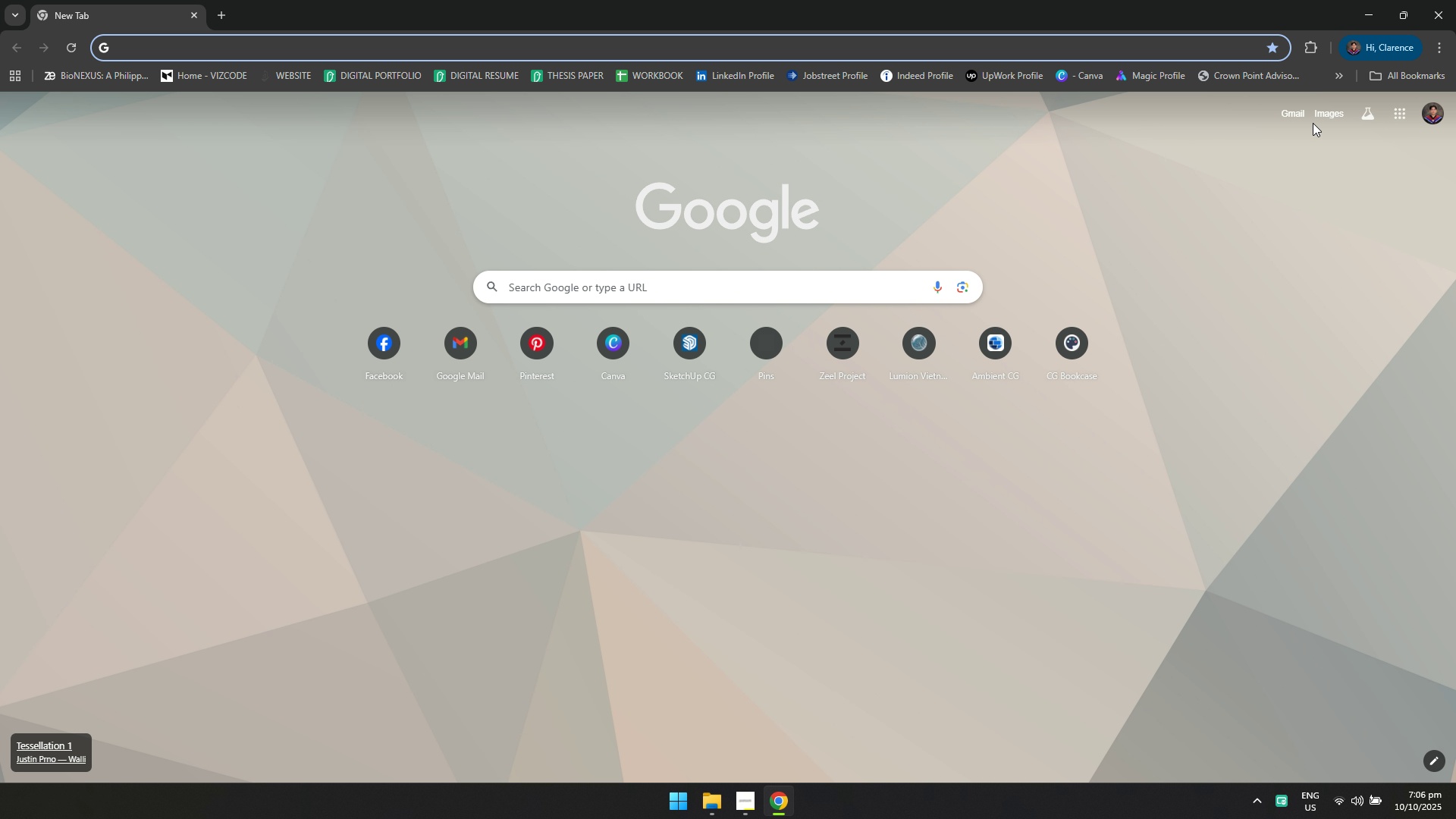 
left_click([1402, 102])
 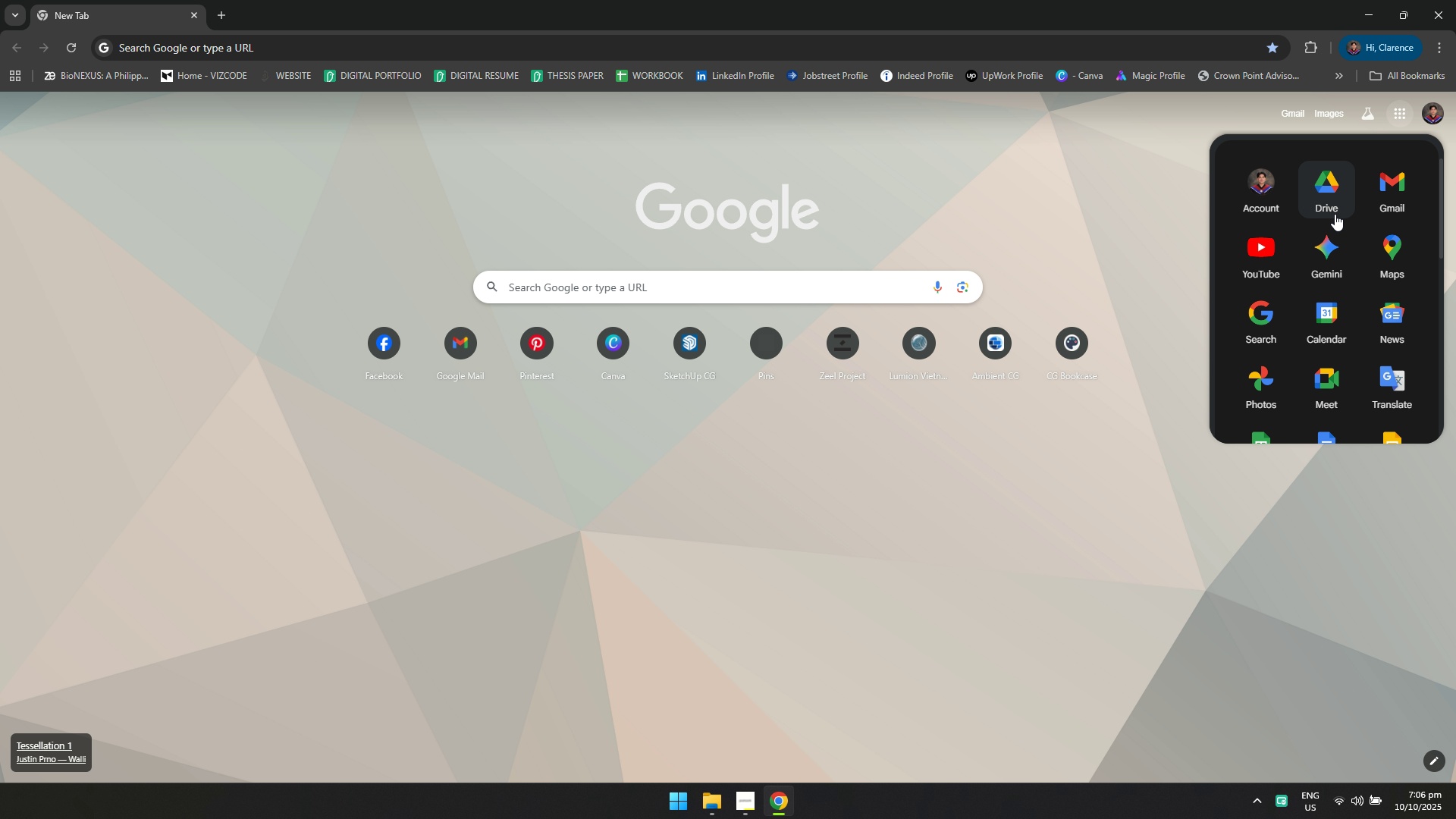 
left_click([1337, 206])
 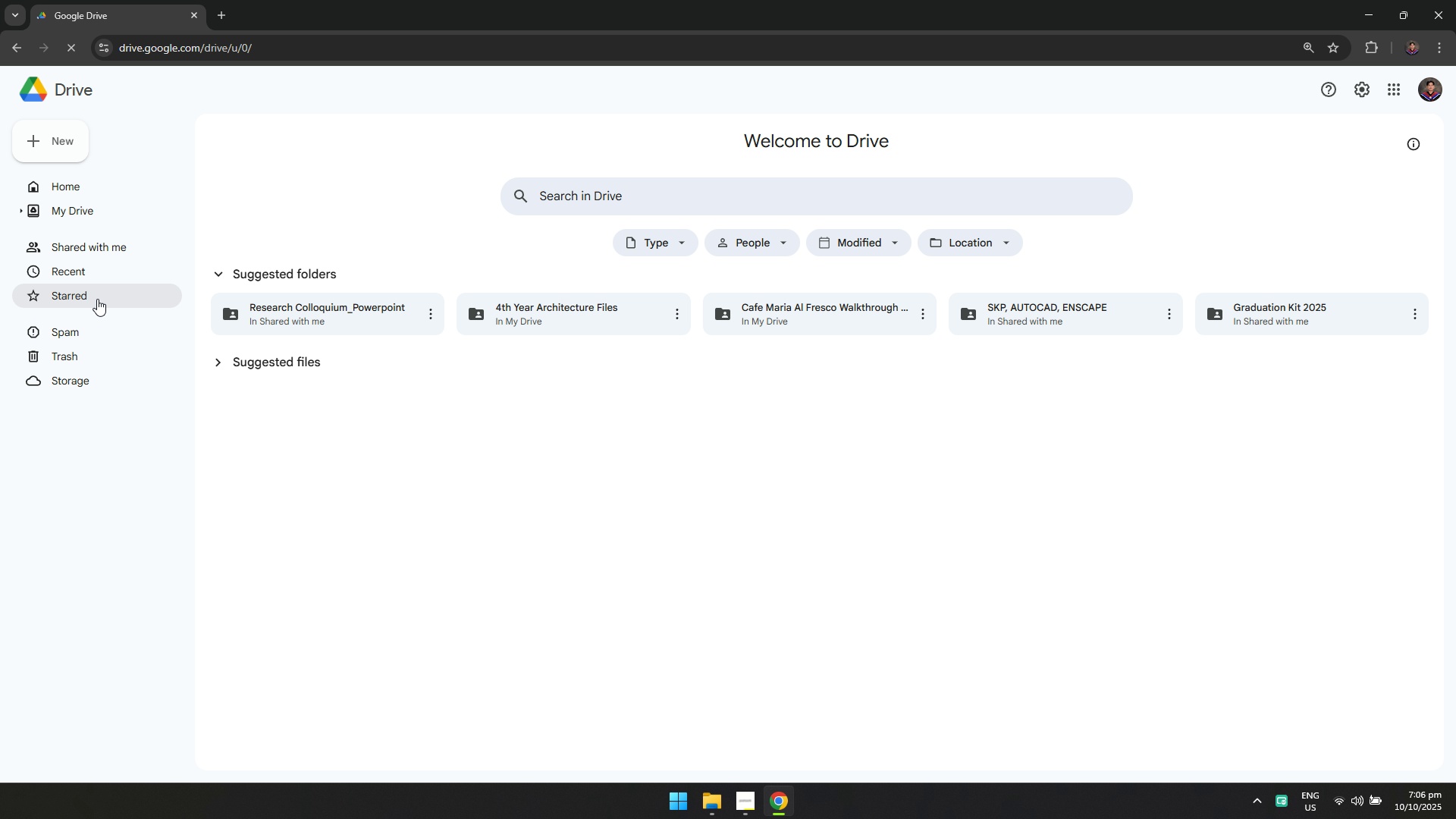 
left_click([99, 278])
 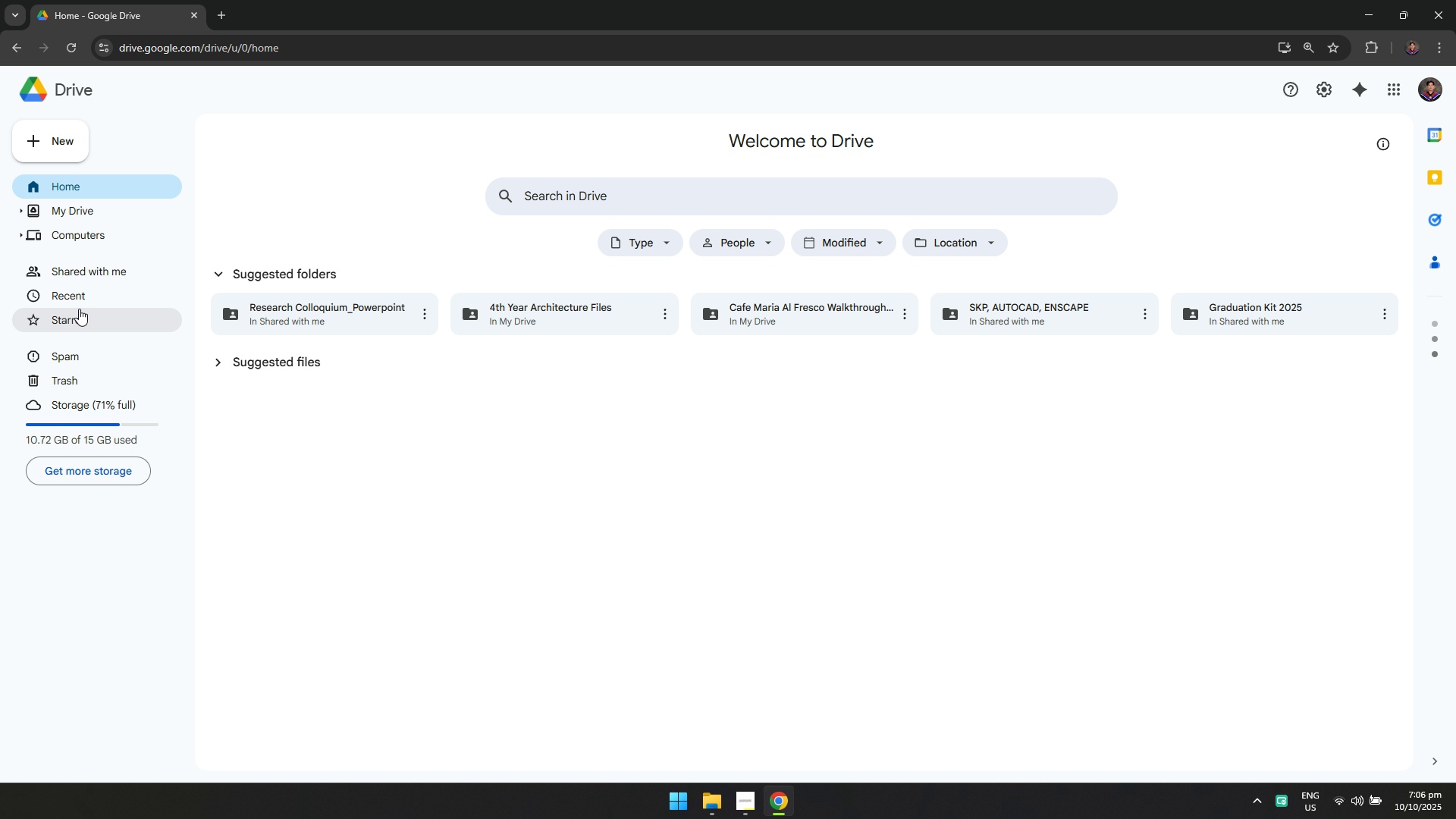 
left_click([85, 298])
 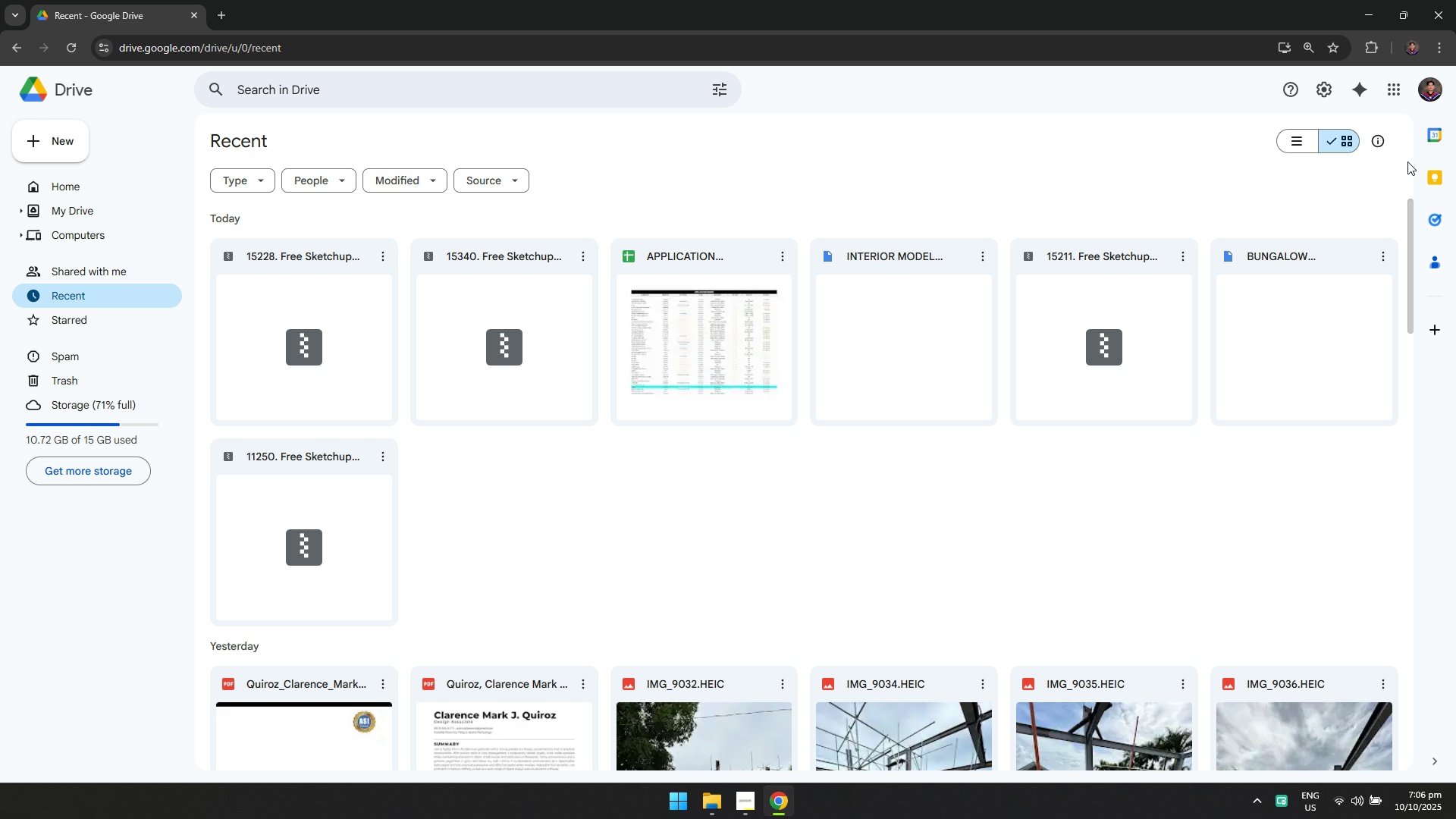 
left_click([962, 391])
 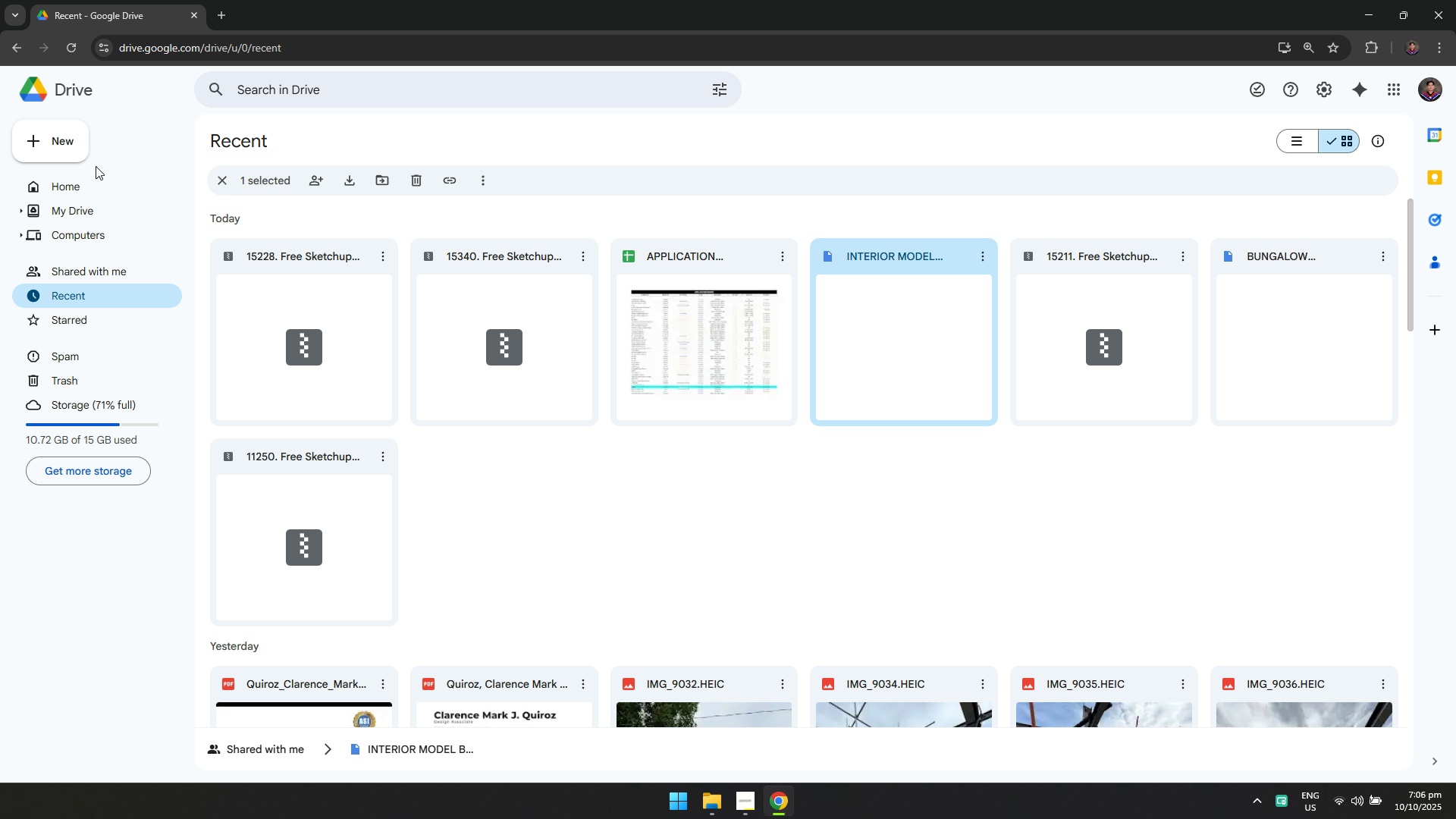 
left_click([85, 217])
 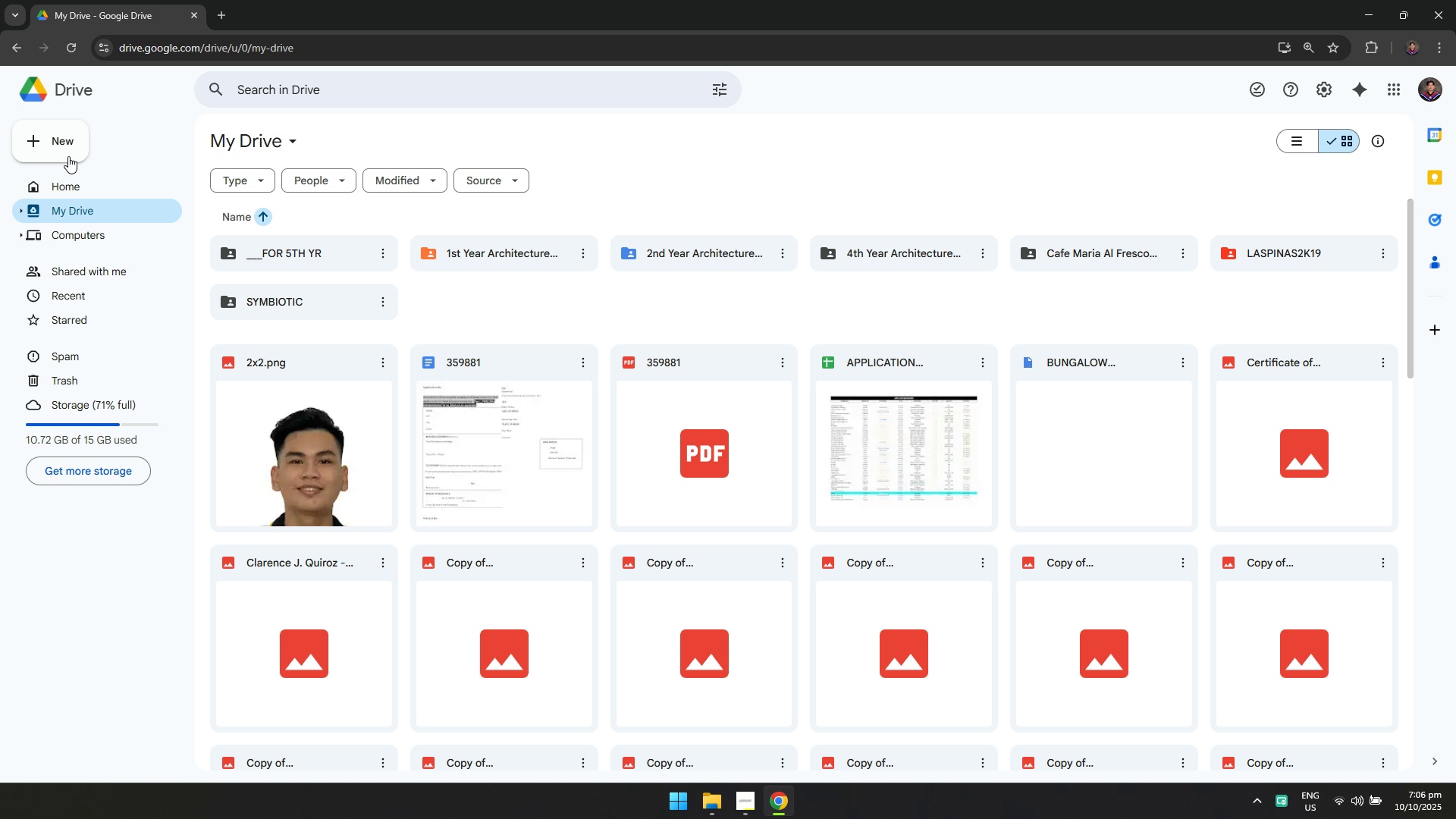 
left_click([67, 155])
 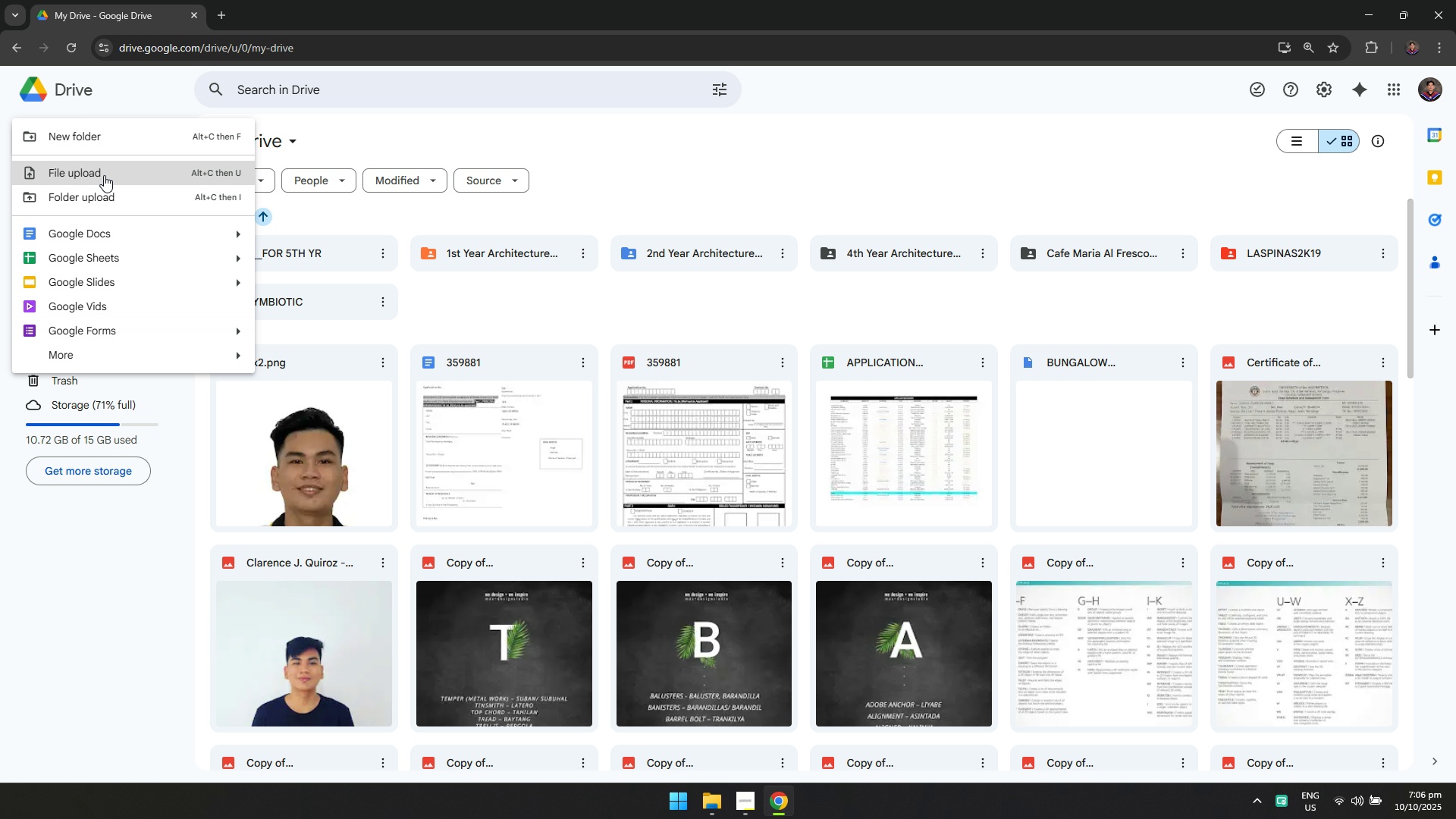 
left_click([104, 175])
 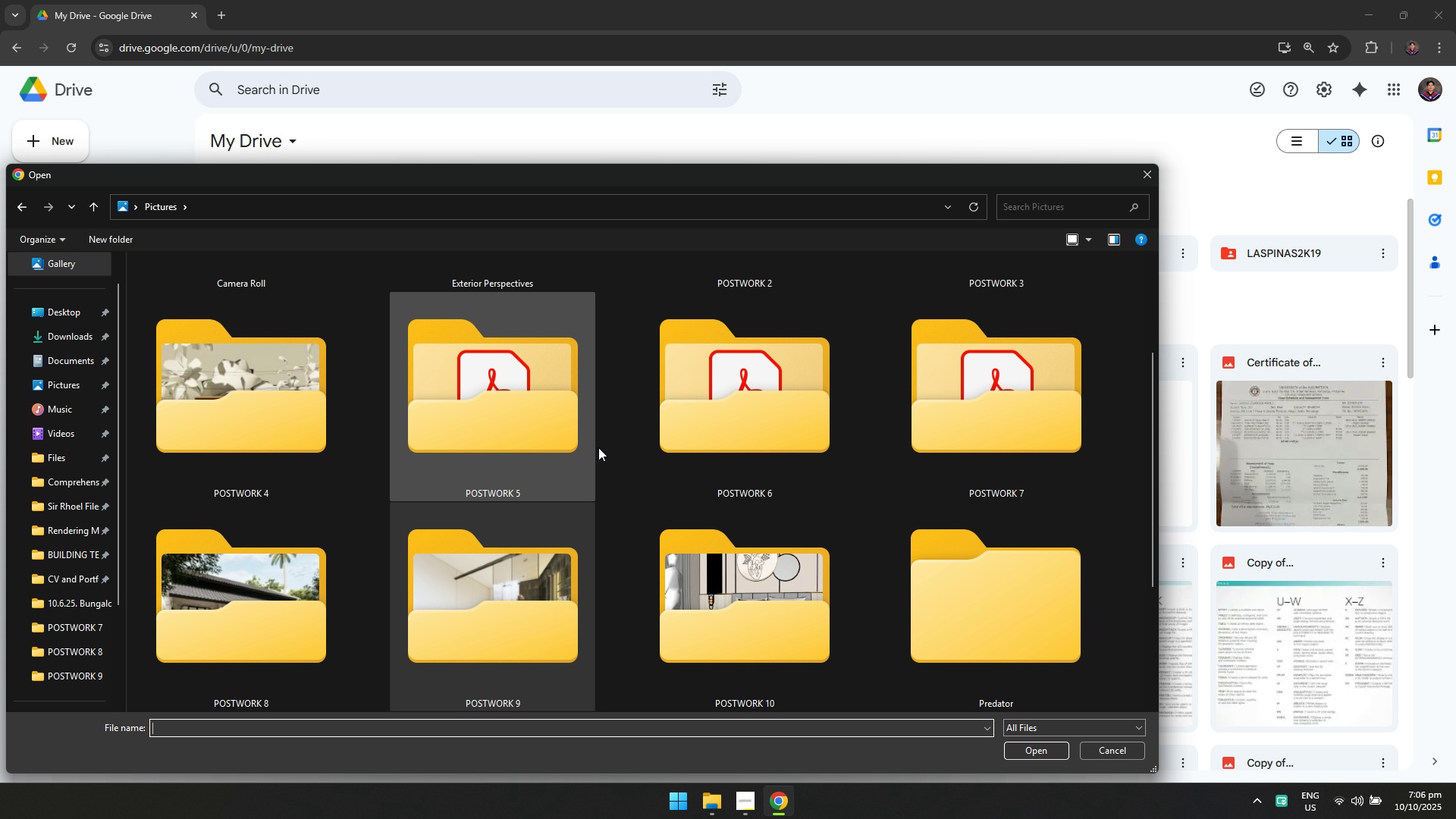 
double_click([798, 549])
 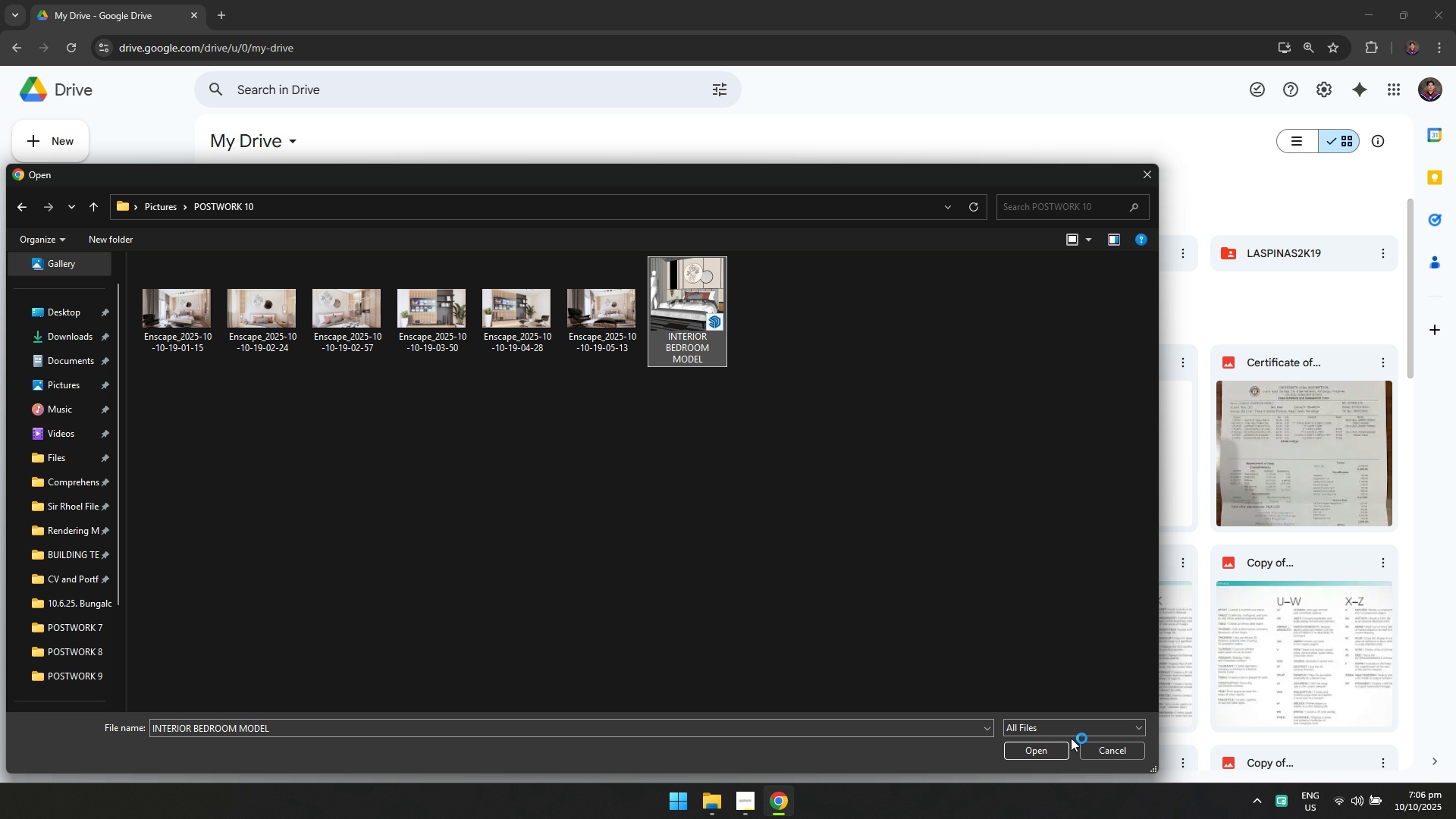 
left_click([1060, 756])
 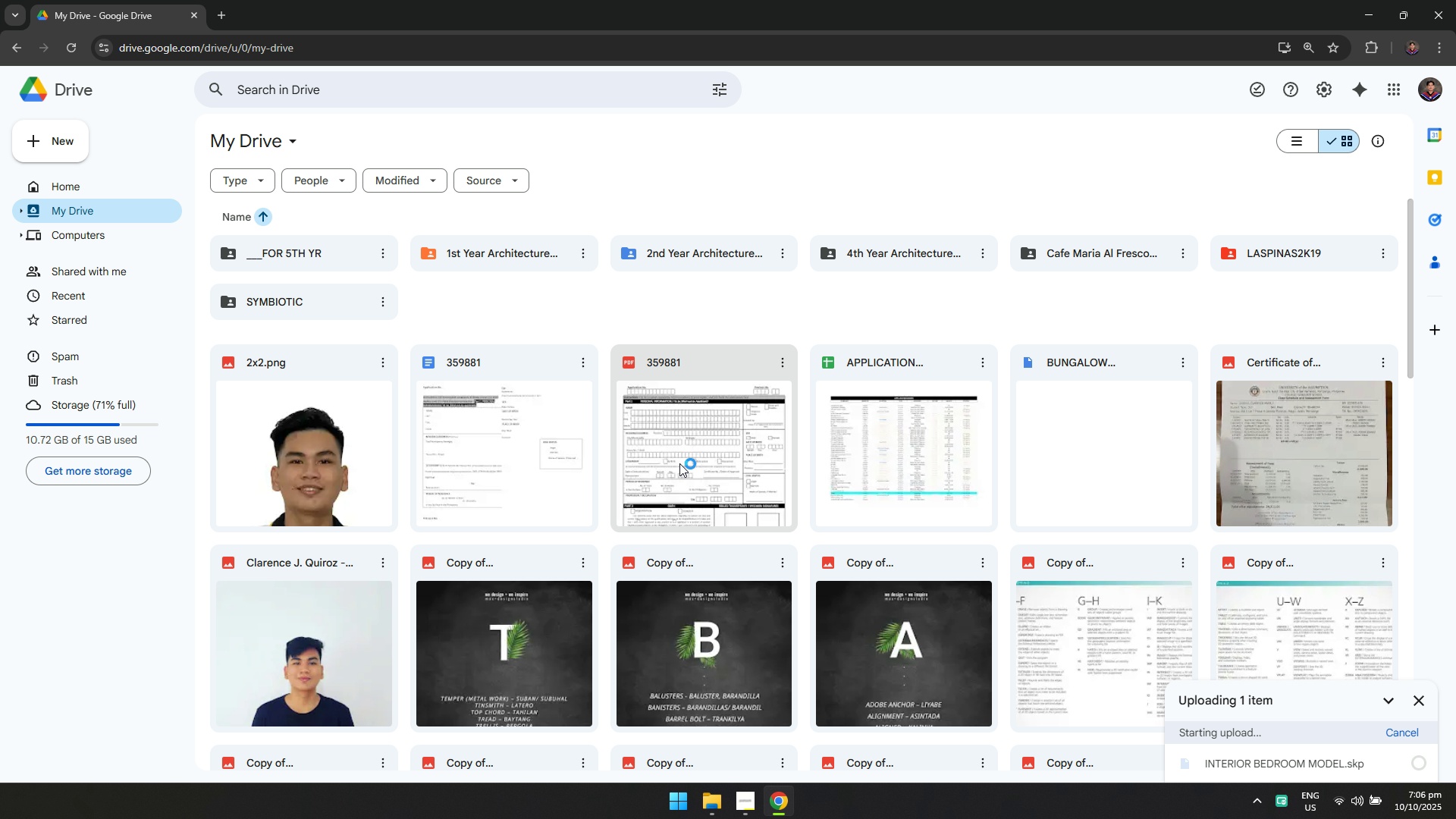 
key(Alt+Tab)
 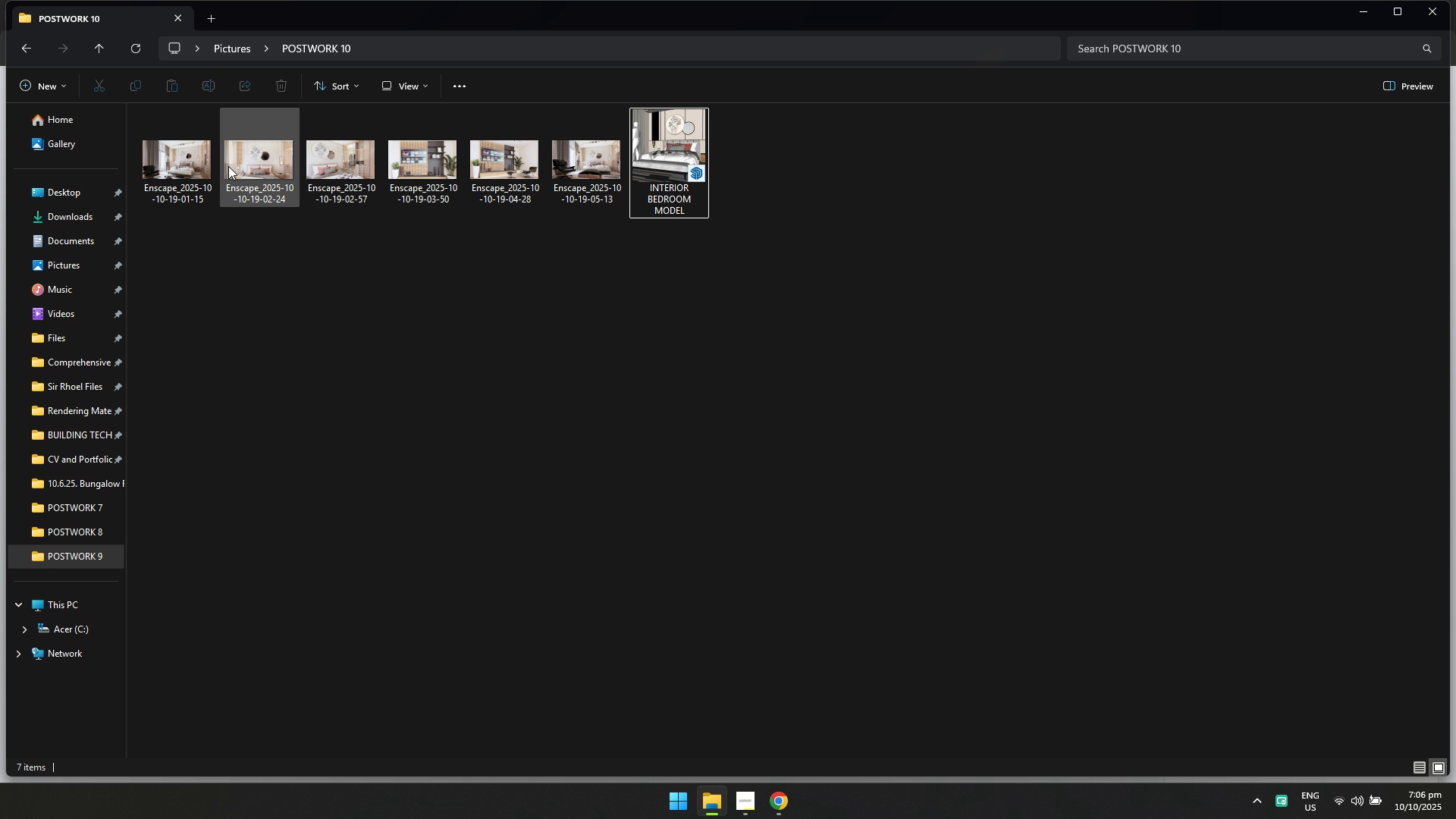 
left_click([189, 173])
 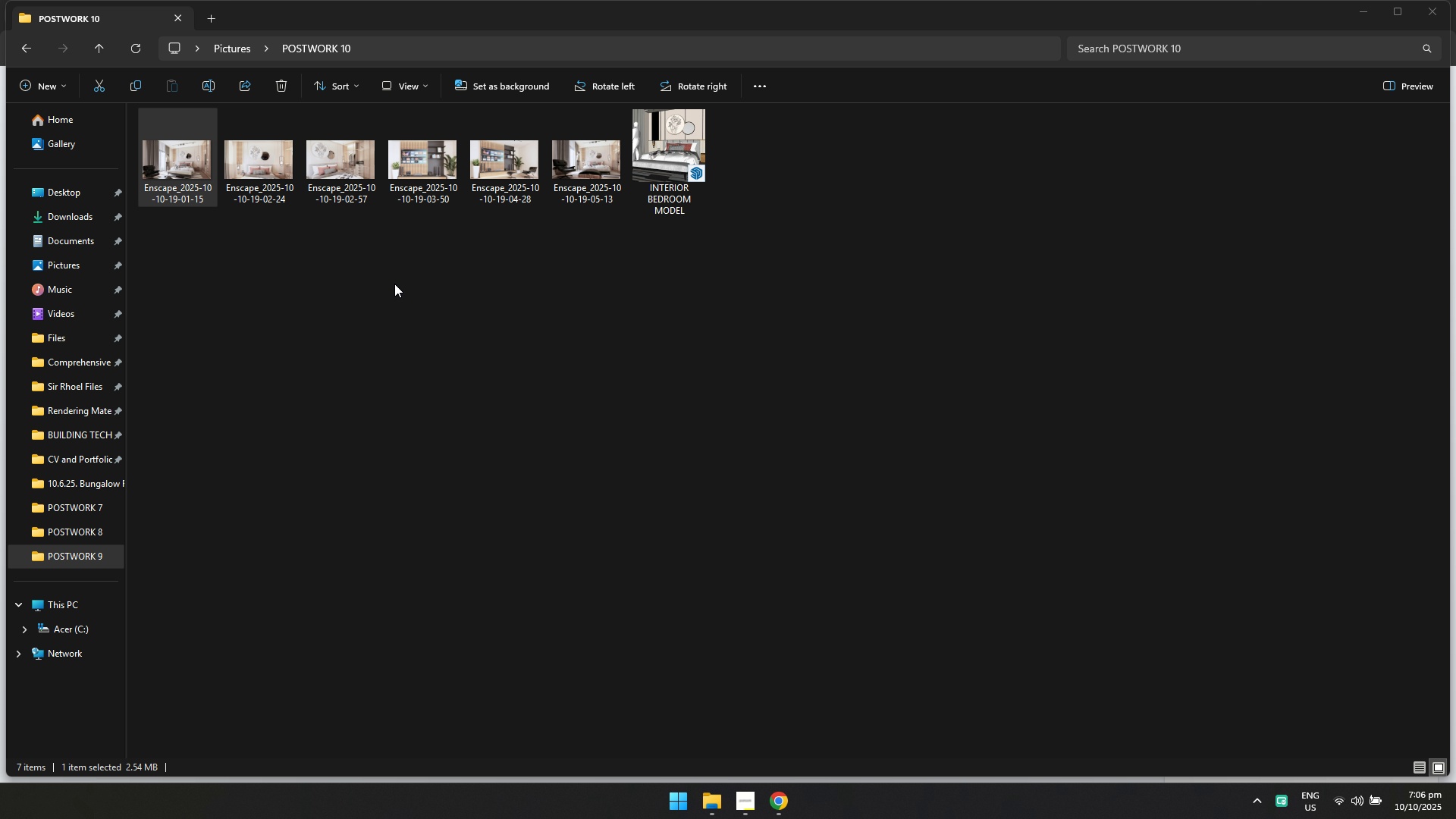 
key(Meta+MetaLeft)
 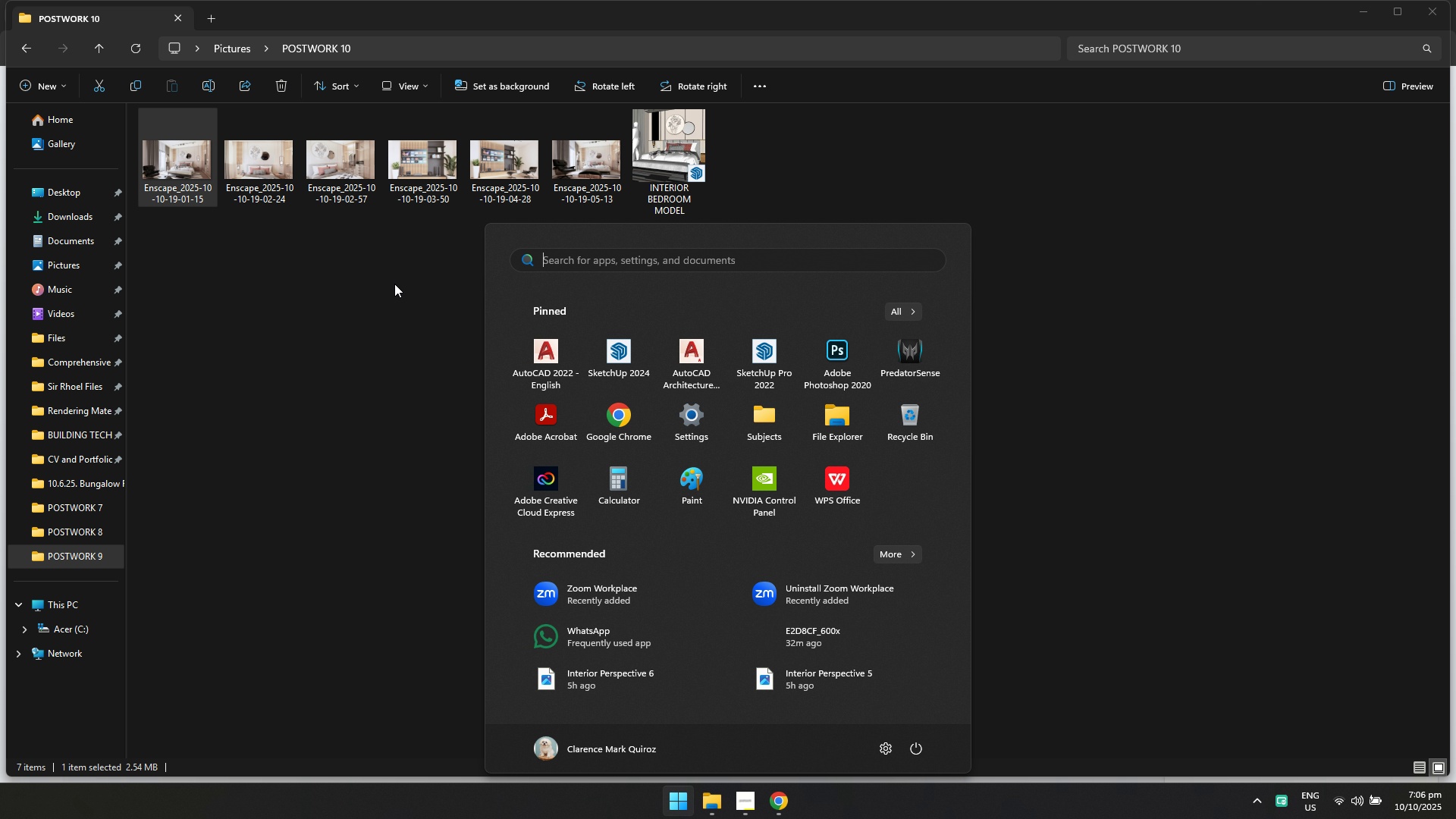 
type(PHOT)
 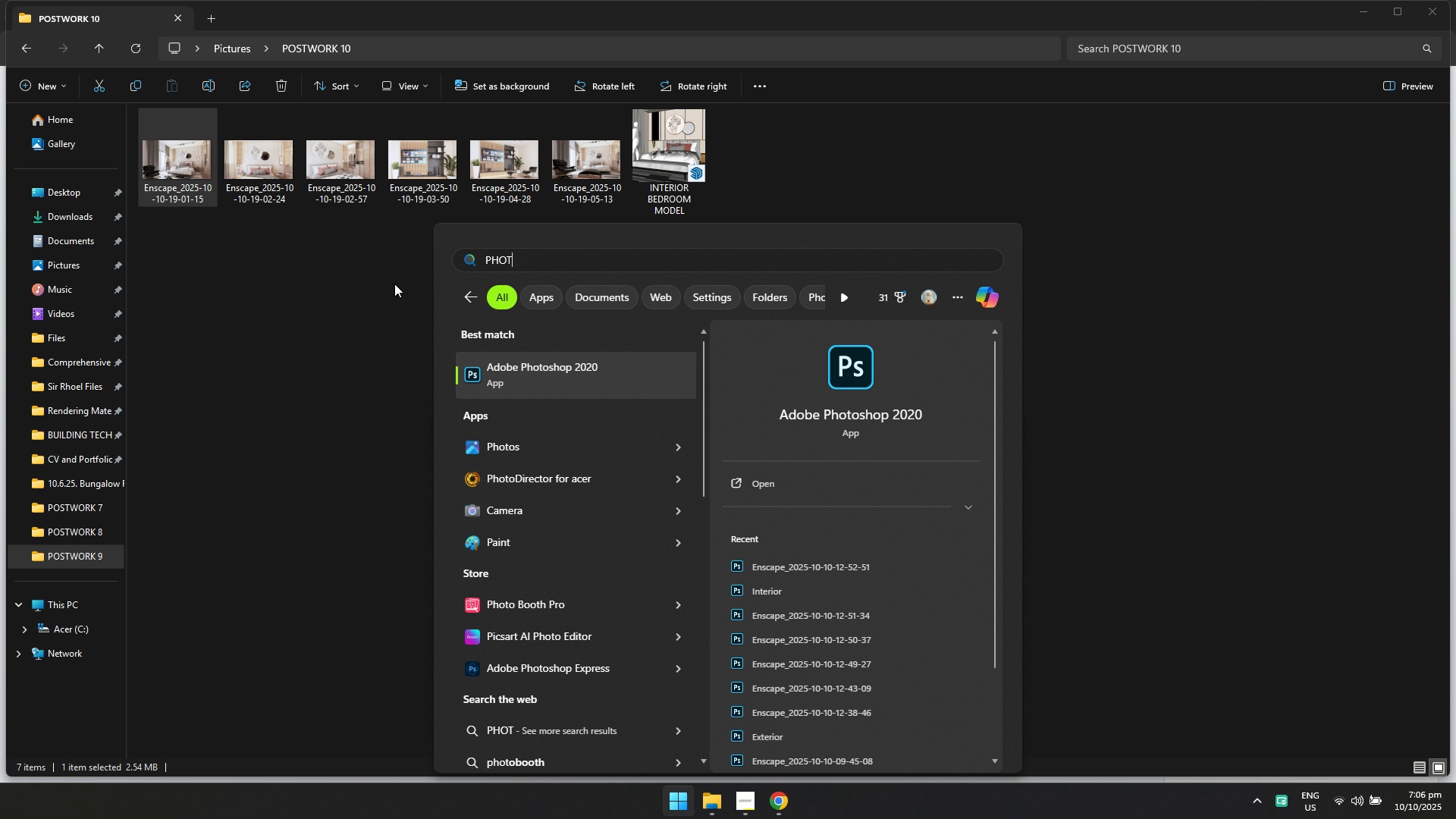 
key(Enter)
 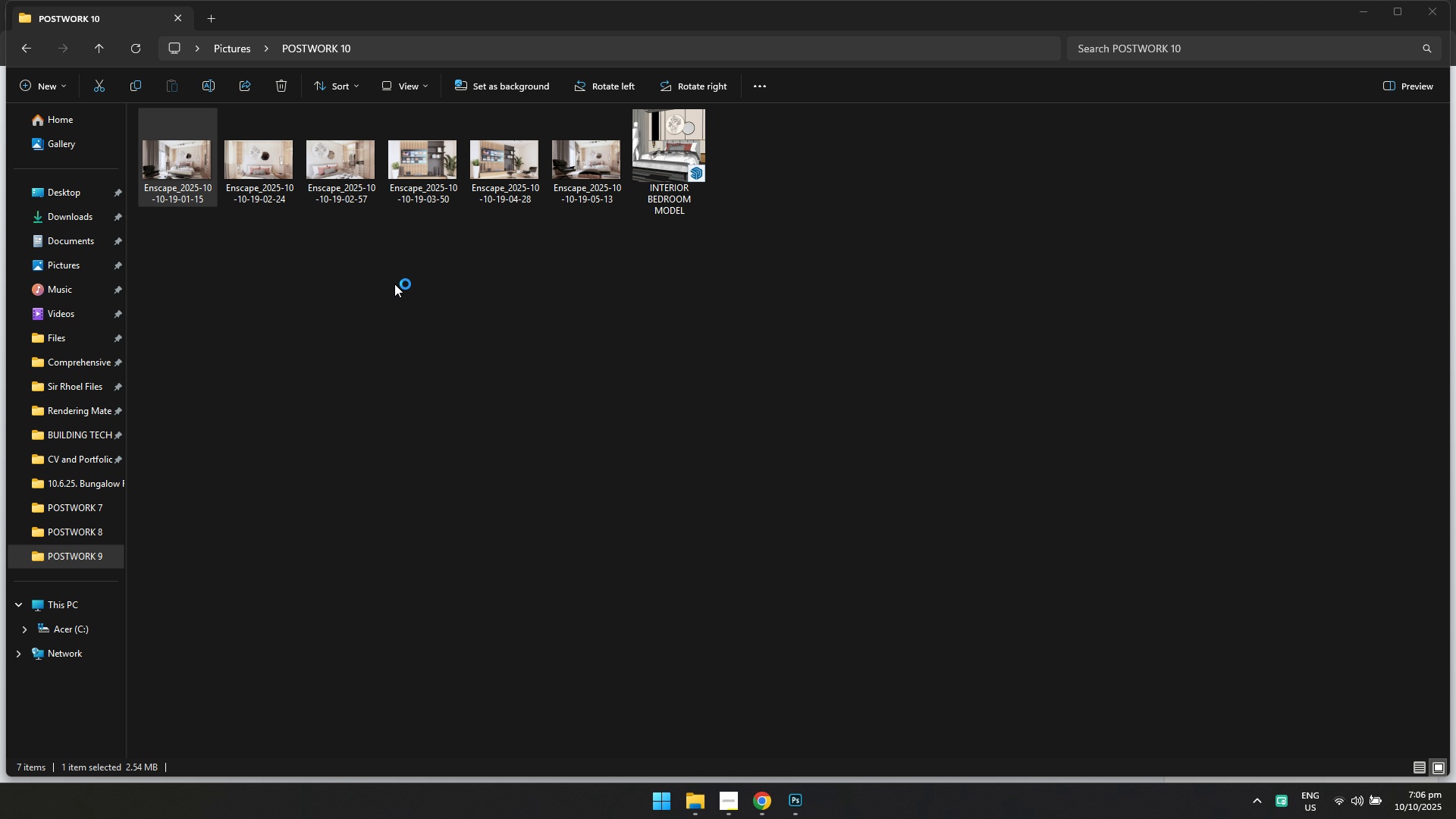 
key(Alt+AltLeft)
 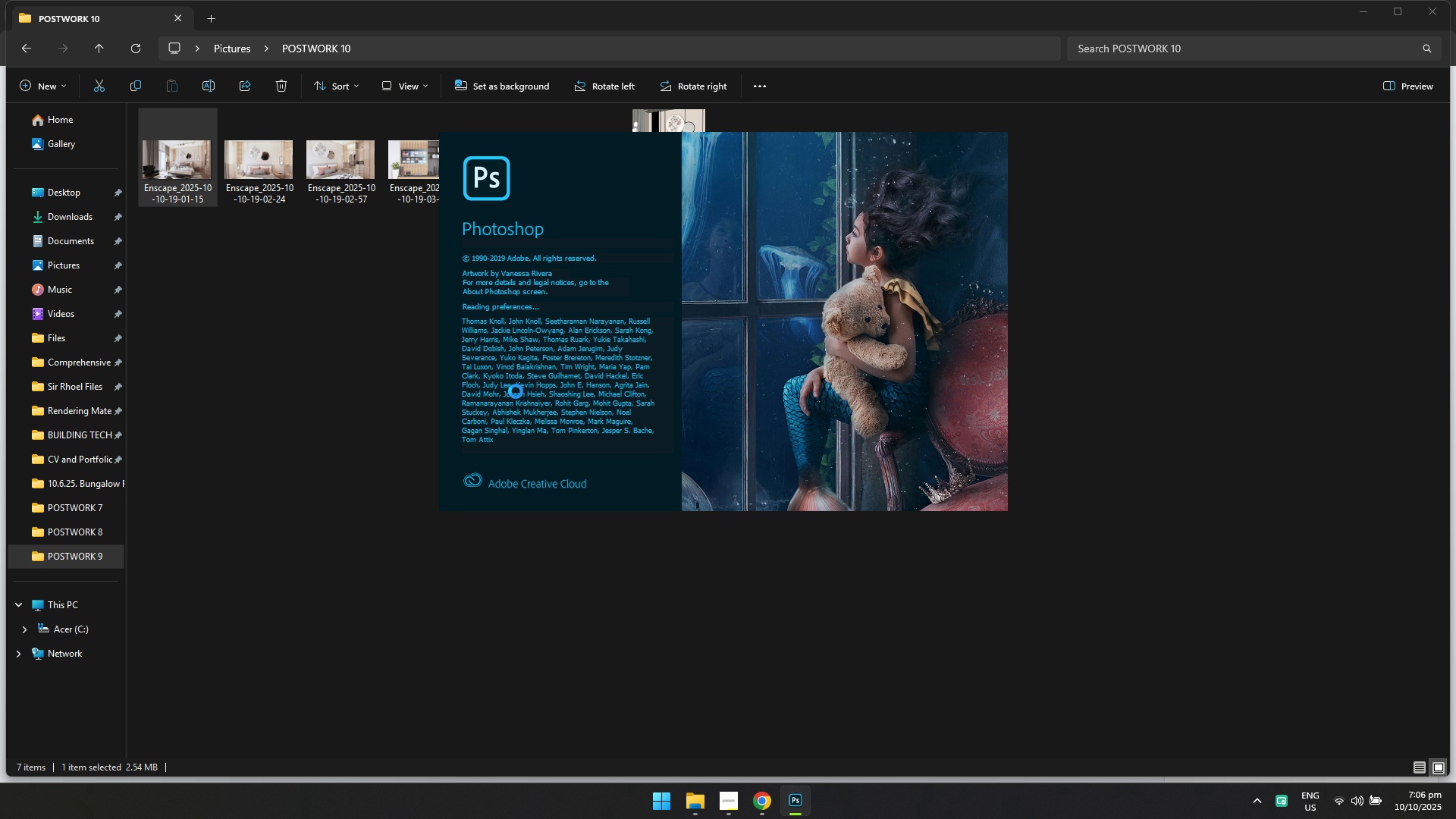 
key(Alt+Tab)
 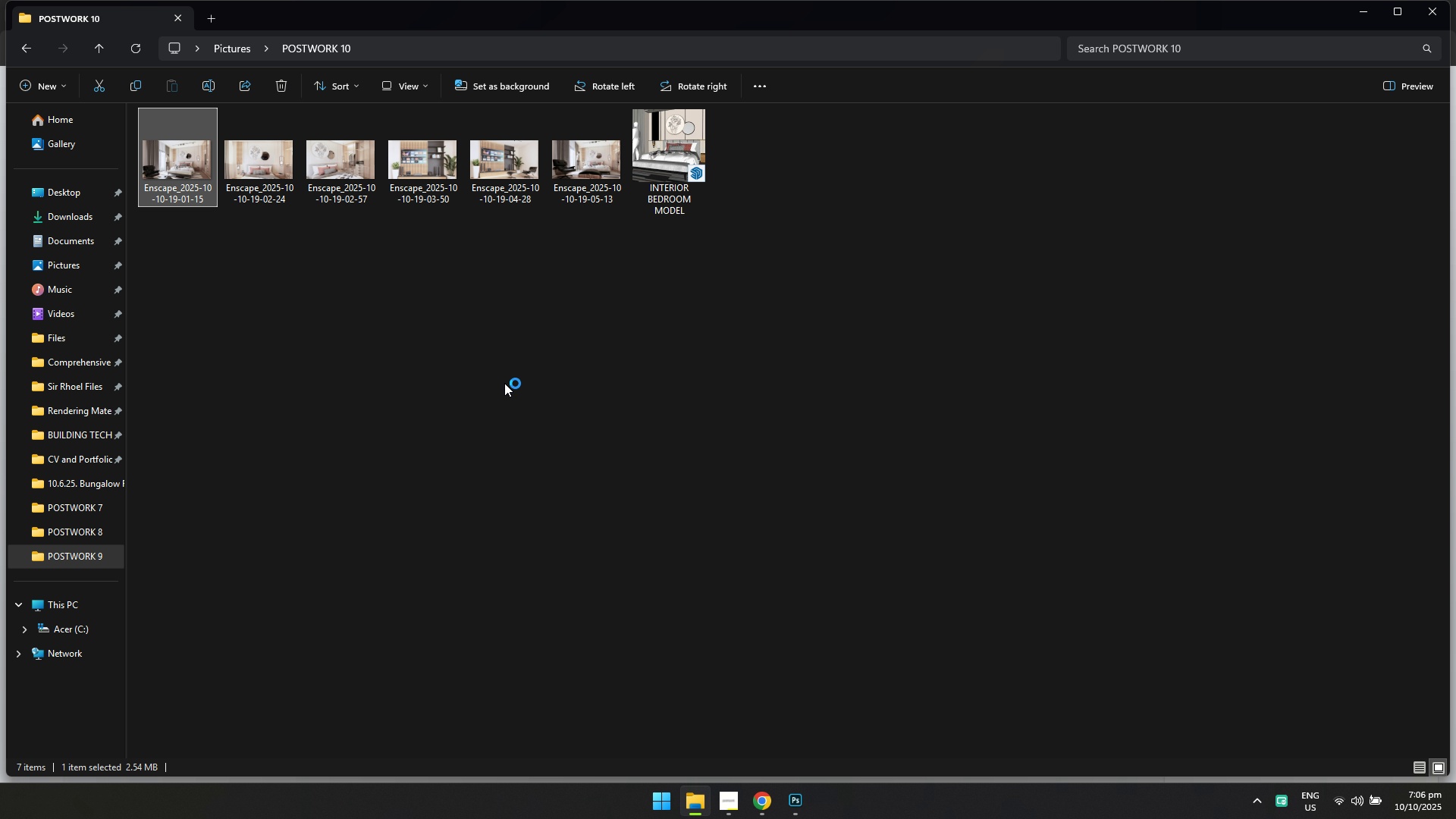 
key(Alt+Tab)
 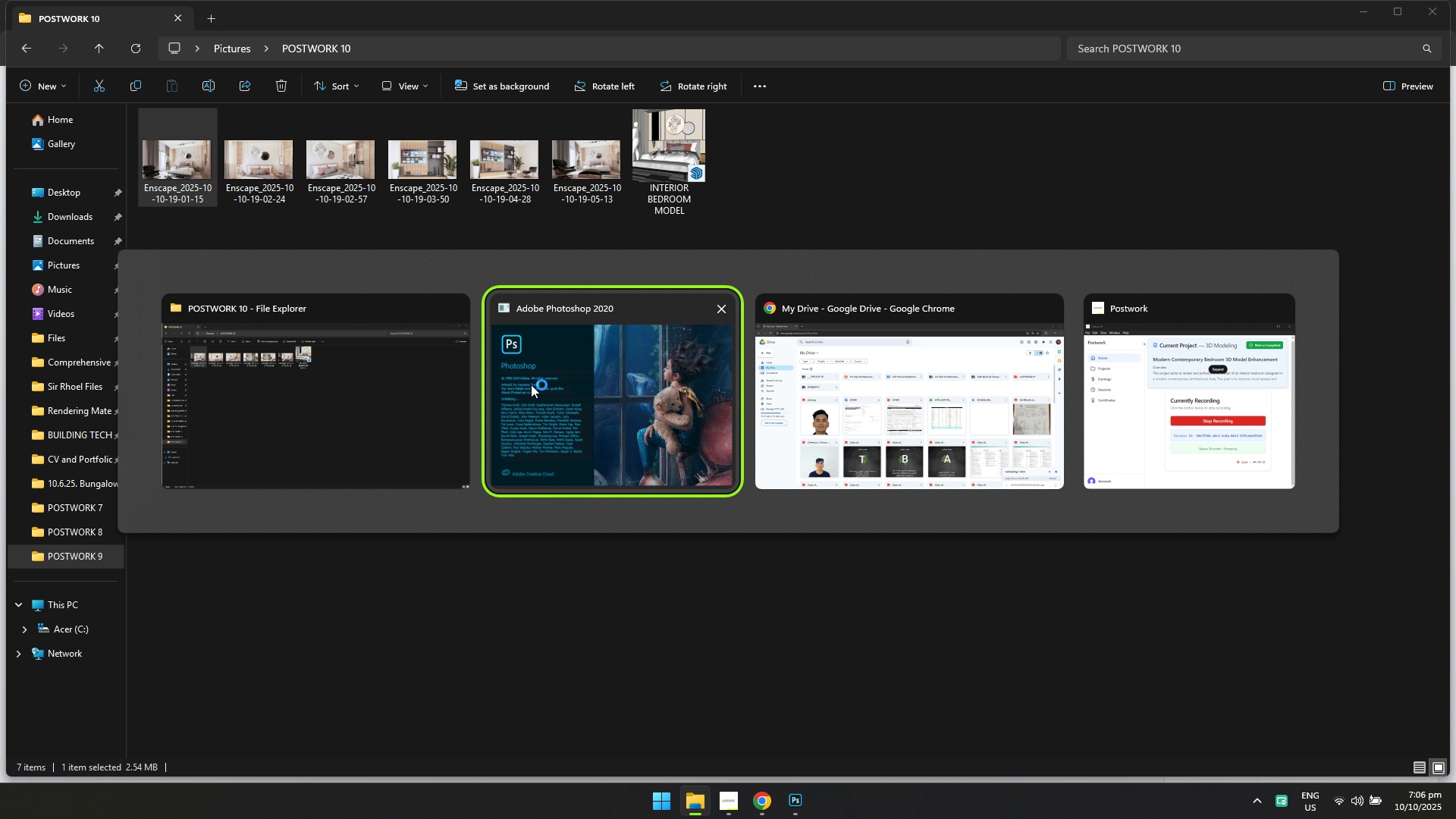 
key(Alt+Tab)
 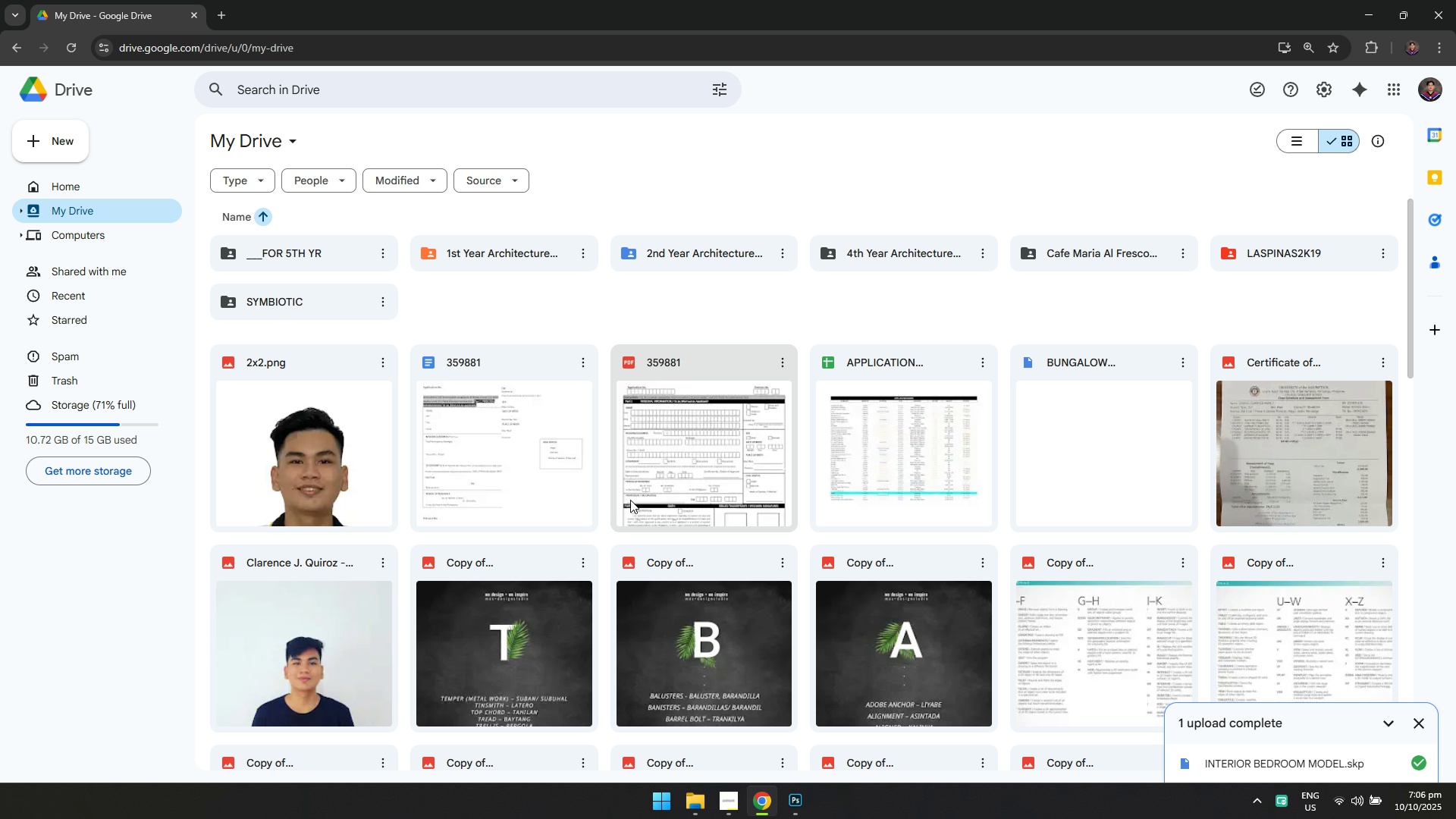 
wait(6.72)
 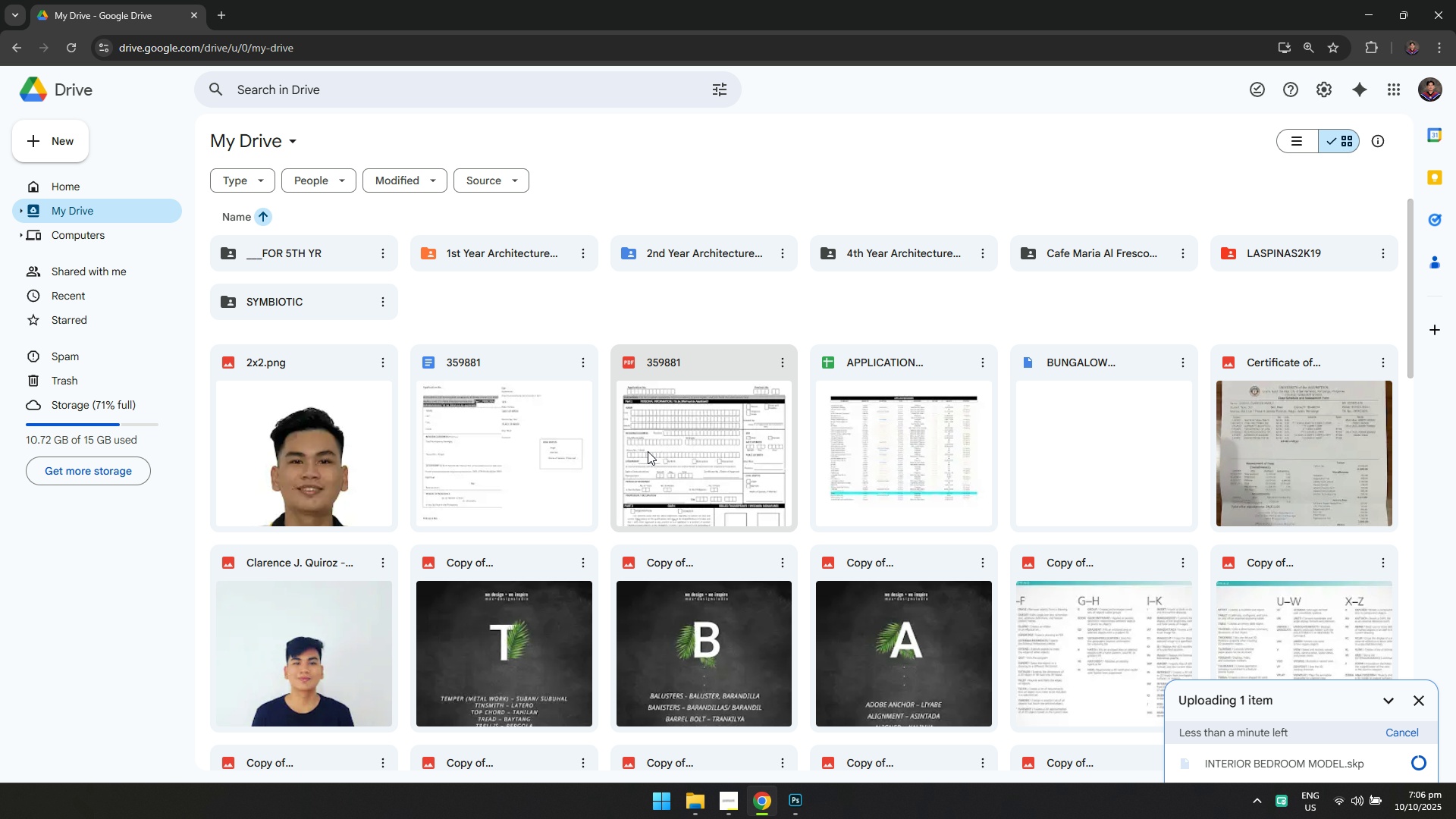 
left_click([64, 290])
 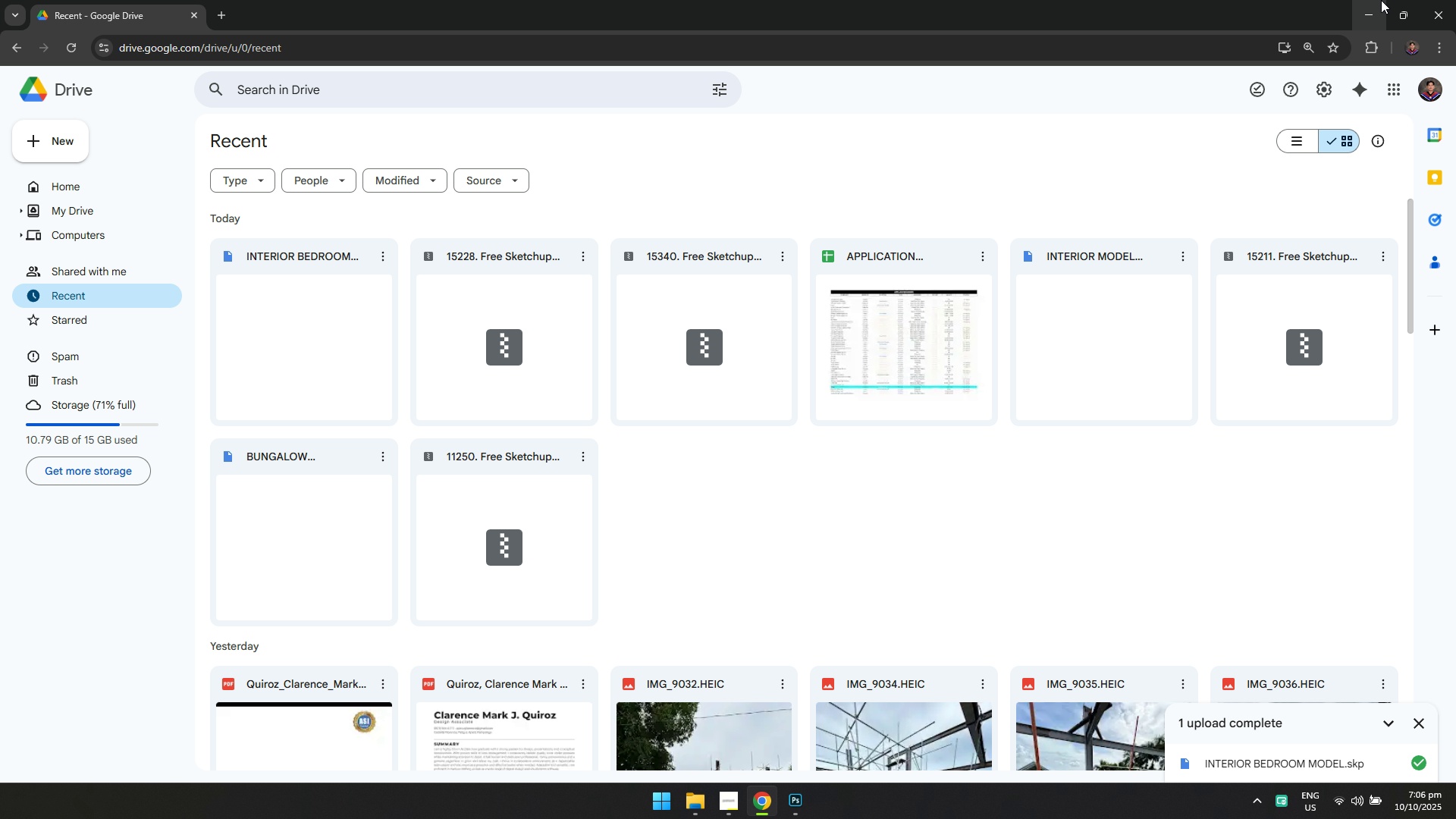 
left_click([1381, 0])
 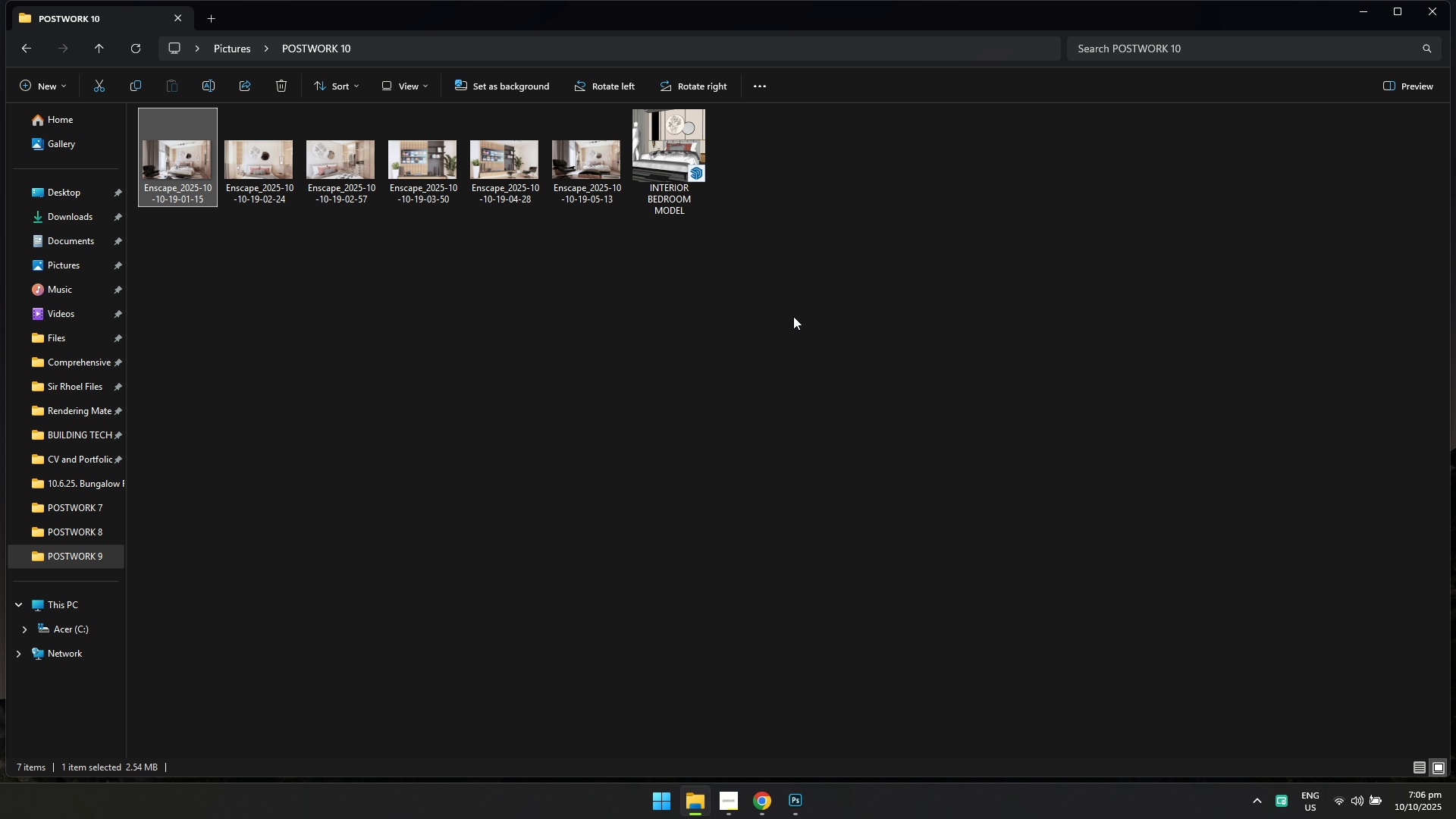 
left_click([793, 316])
 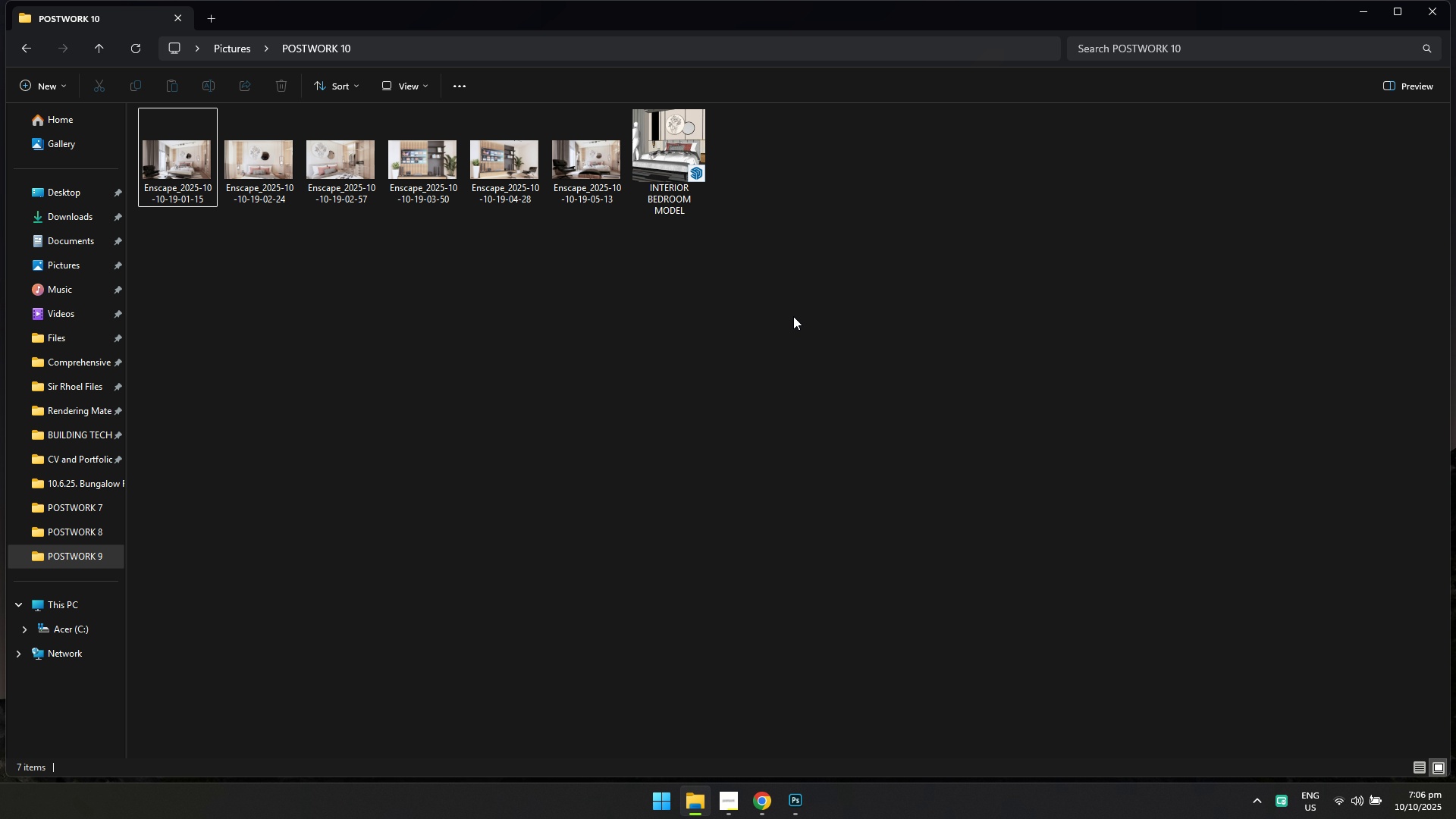 
key(Alt+Tab)
 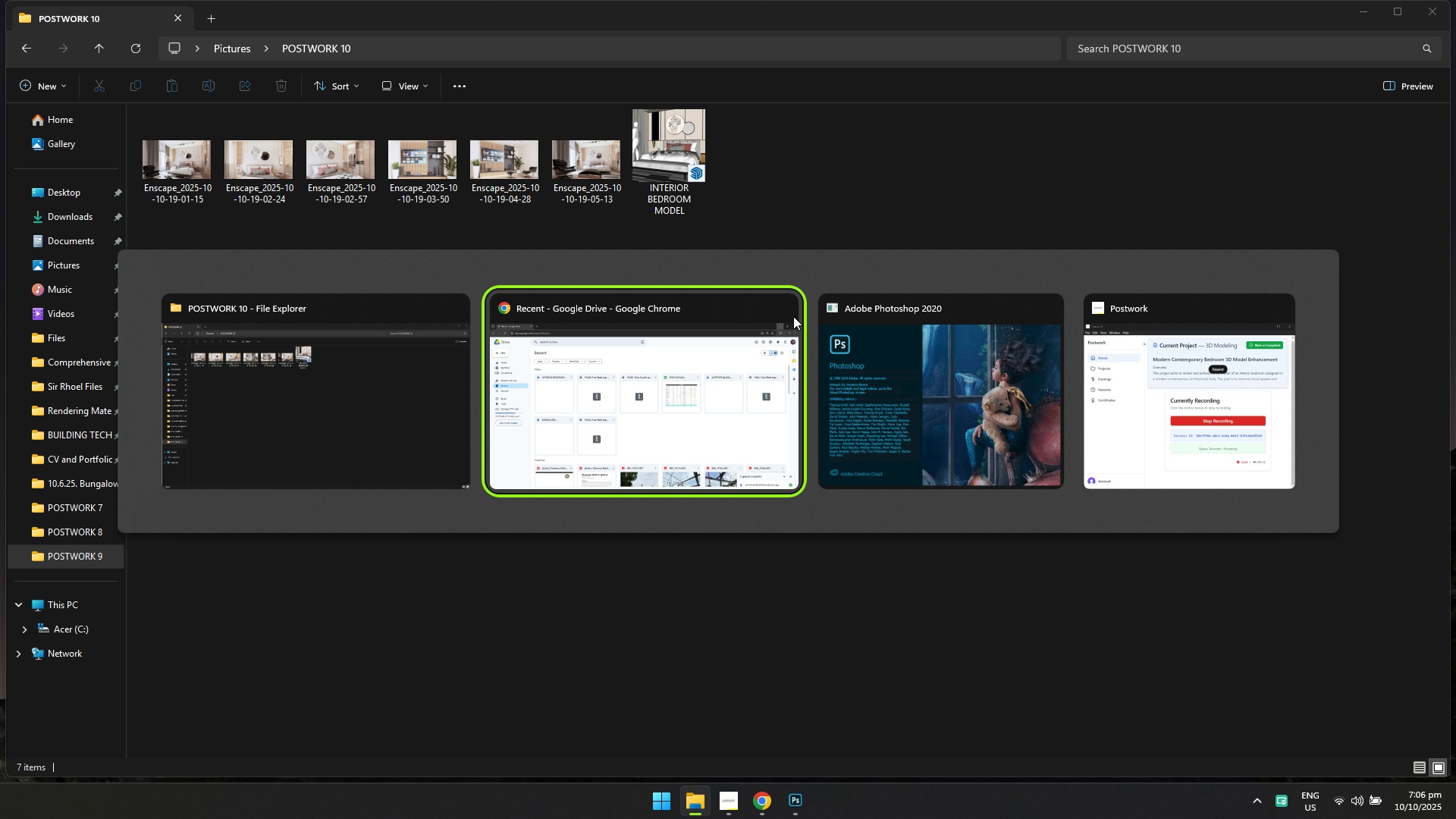 
key(Alt+Tab)
 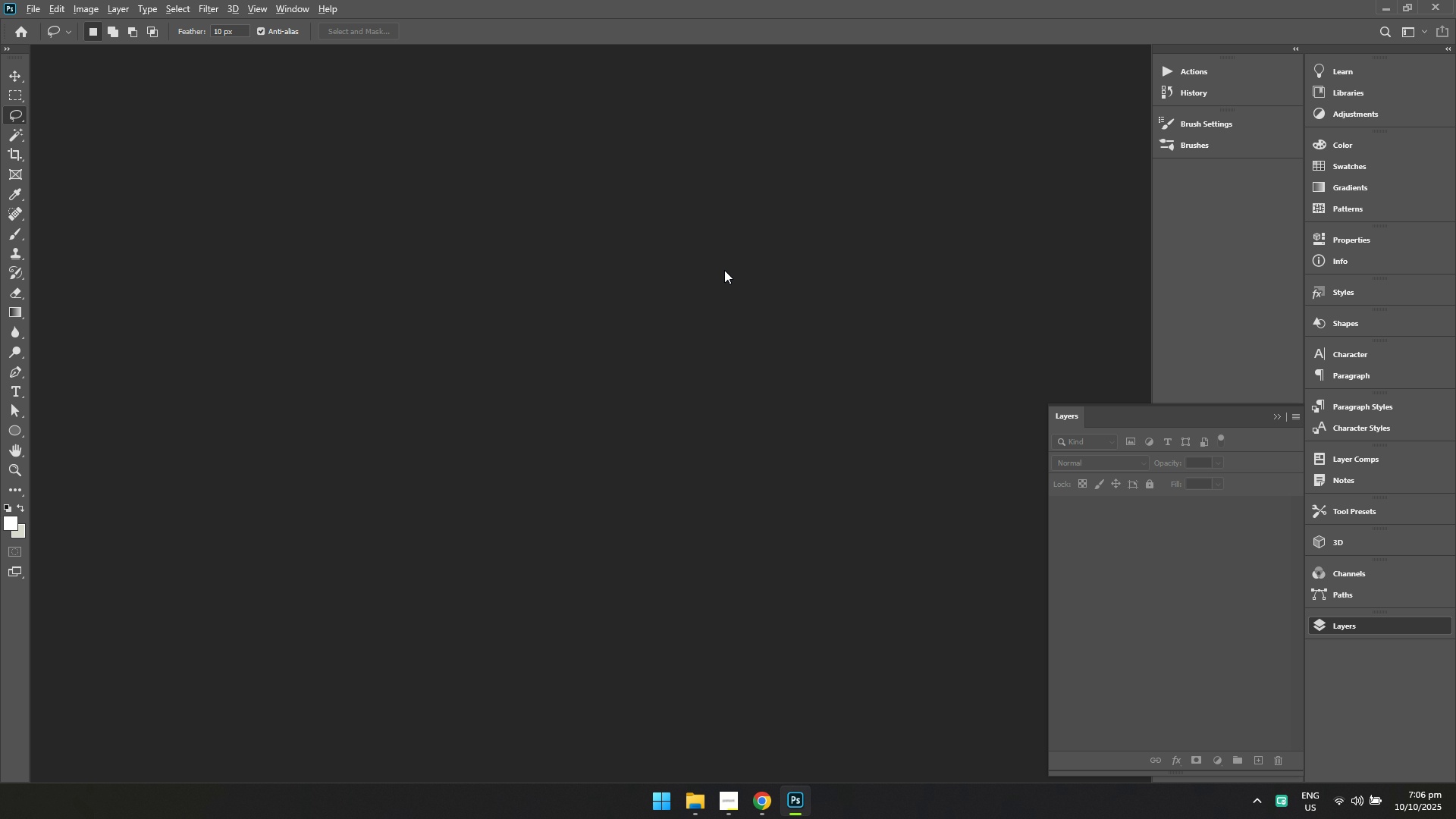 
key(Alt+Tab)
 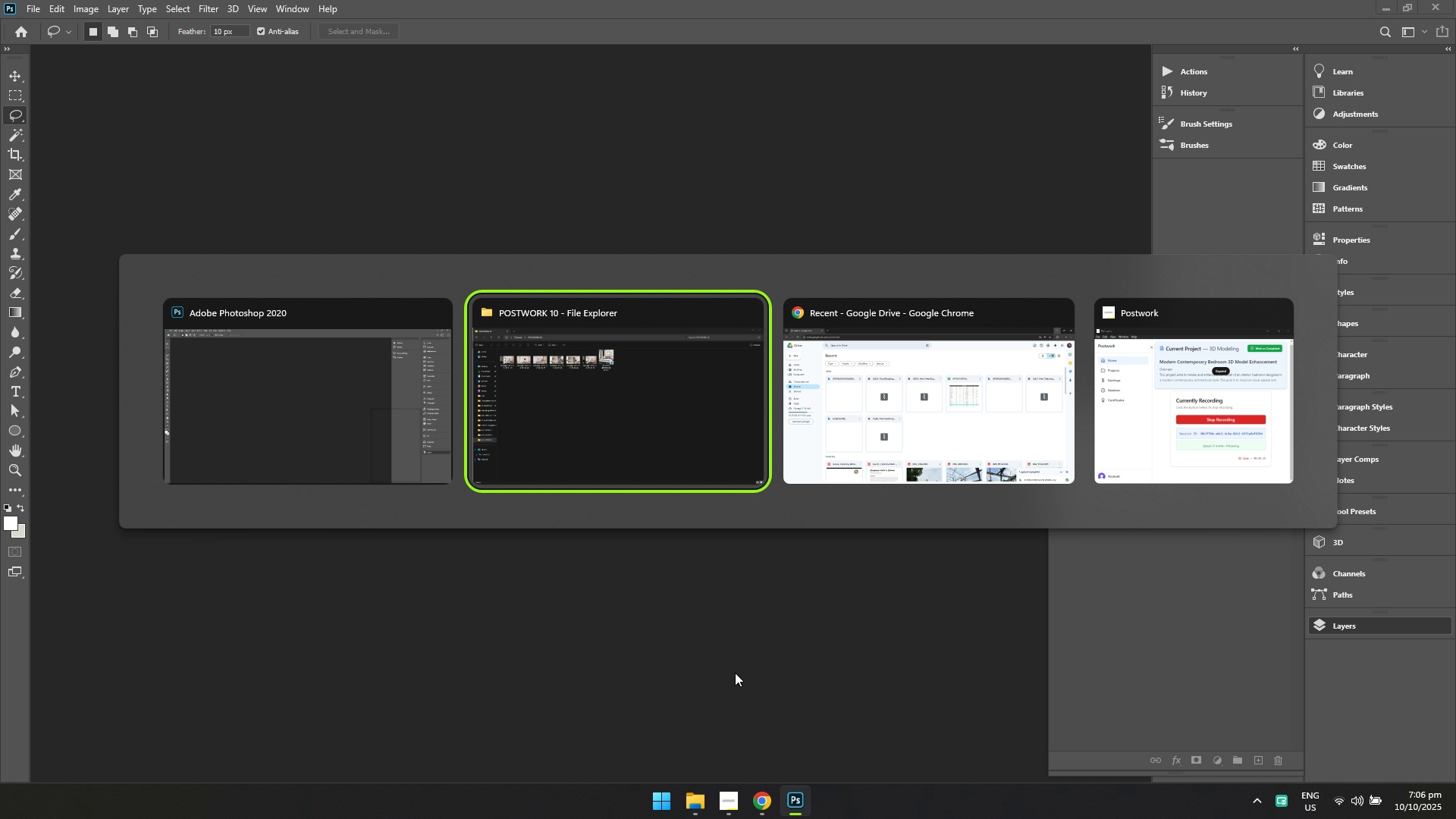 
key(Alt+Tab)
 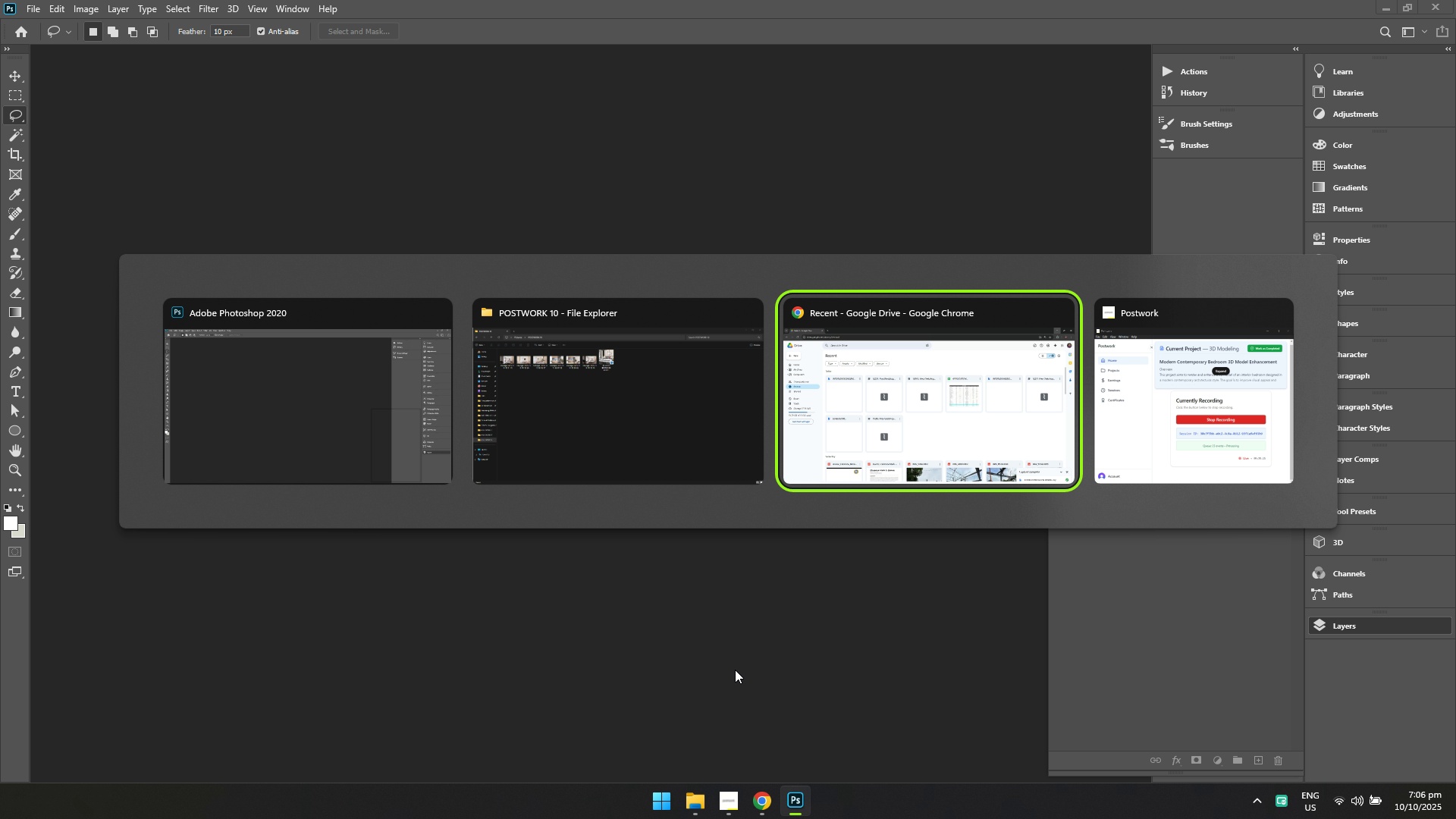 
key(Alt+Tab)